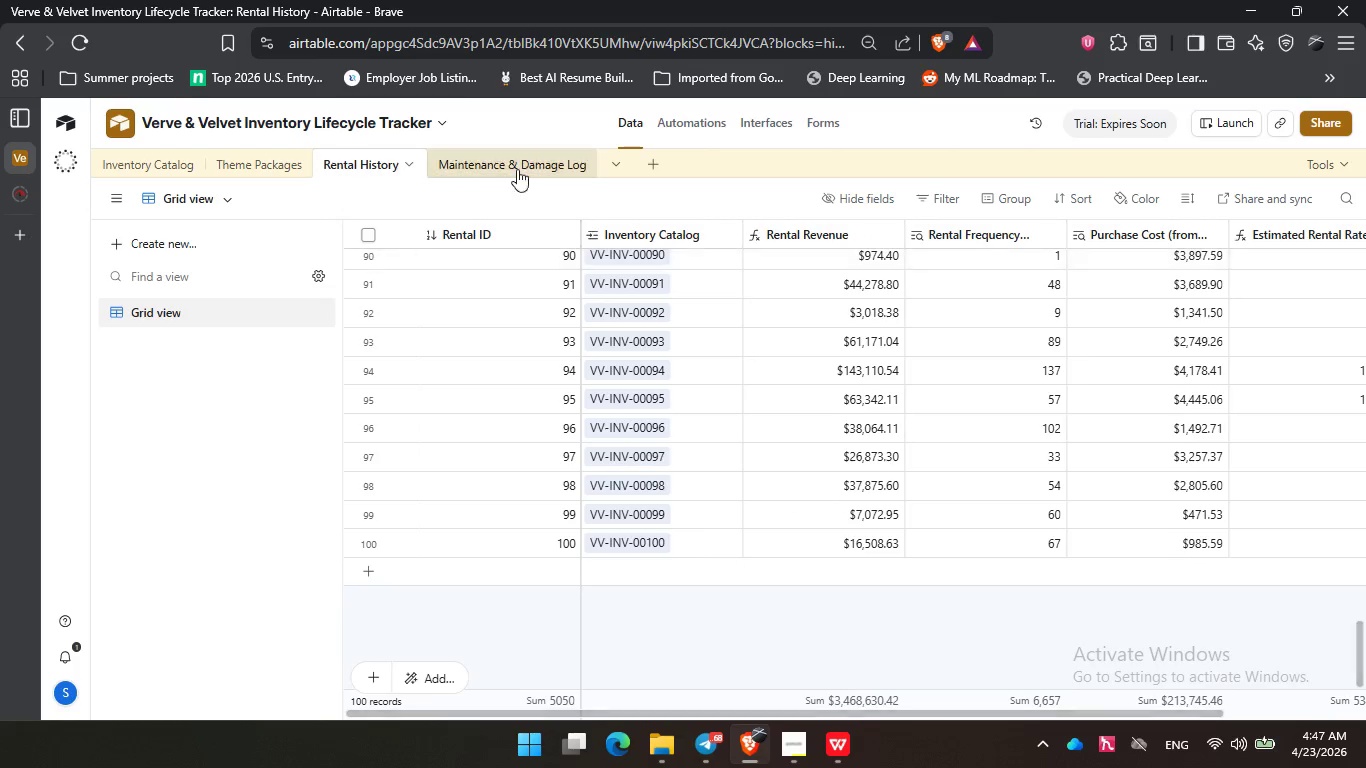 
left_click([508, 163])
 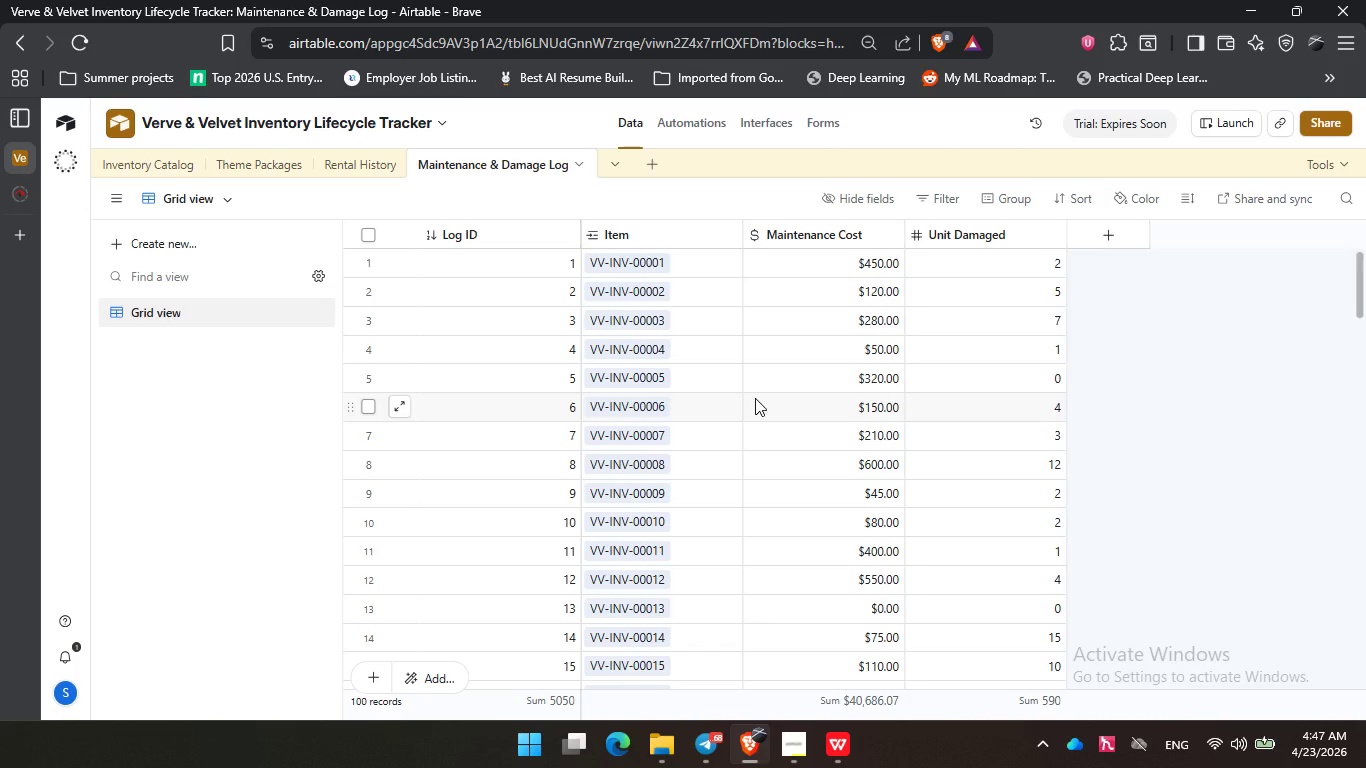 
scroll: coordinate [755, 398], scroll_direction: up, amount: 4.0
 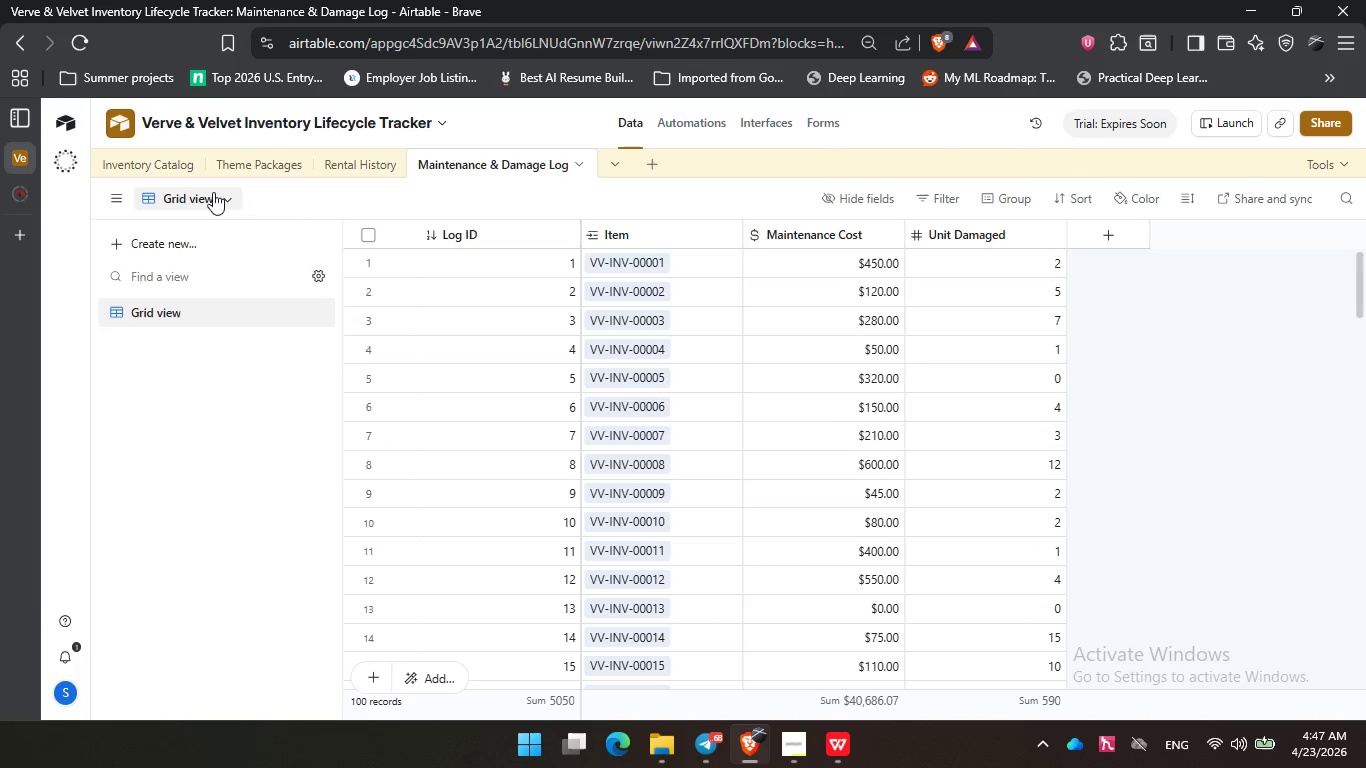 
left_click([168, 167])
 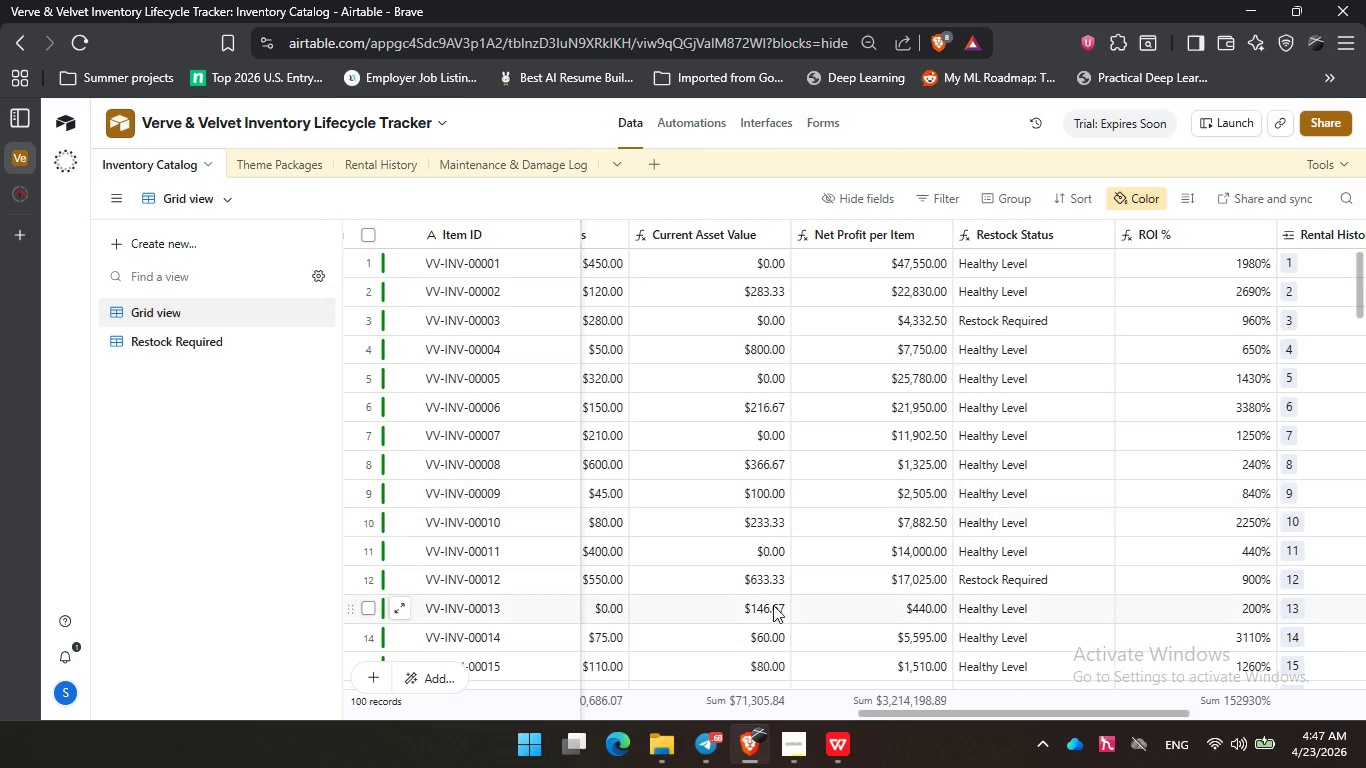 
left_click_drag(start_coordinate=[1036, 714], to_coordinate=[474, 681])
 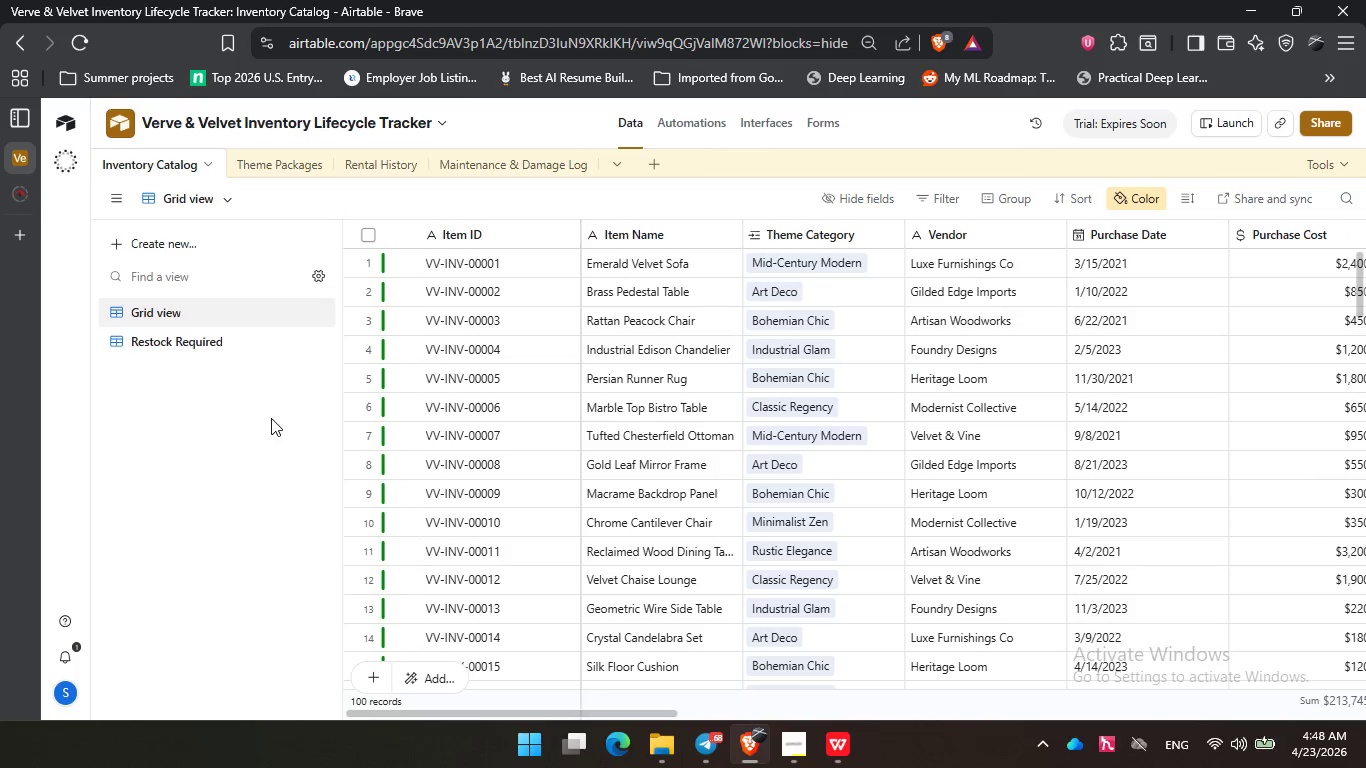 
left_click([216, 416])
 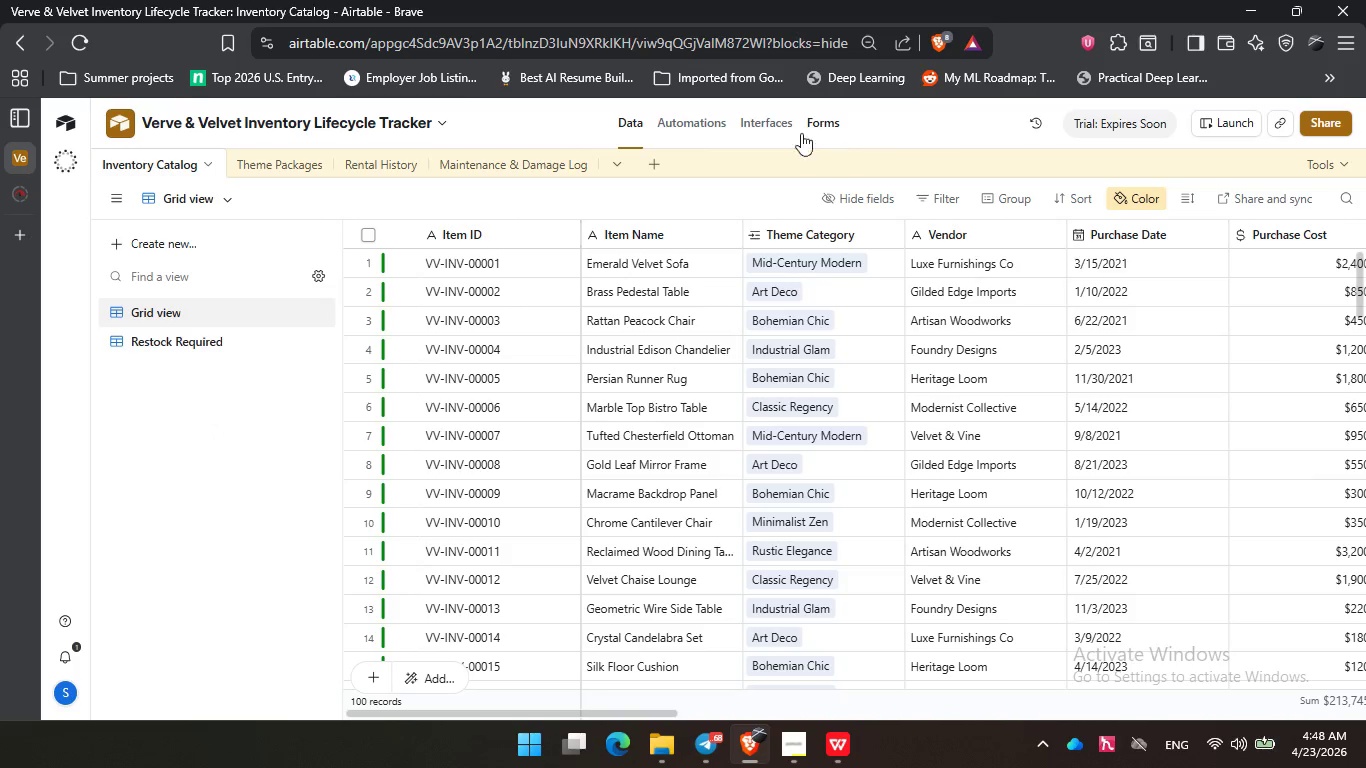 
left_click([776, 123])
 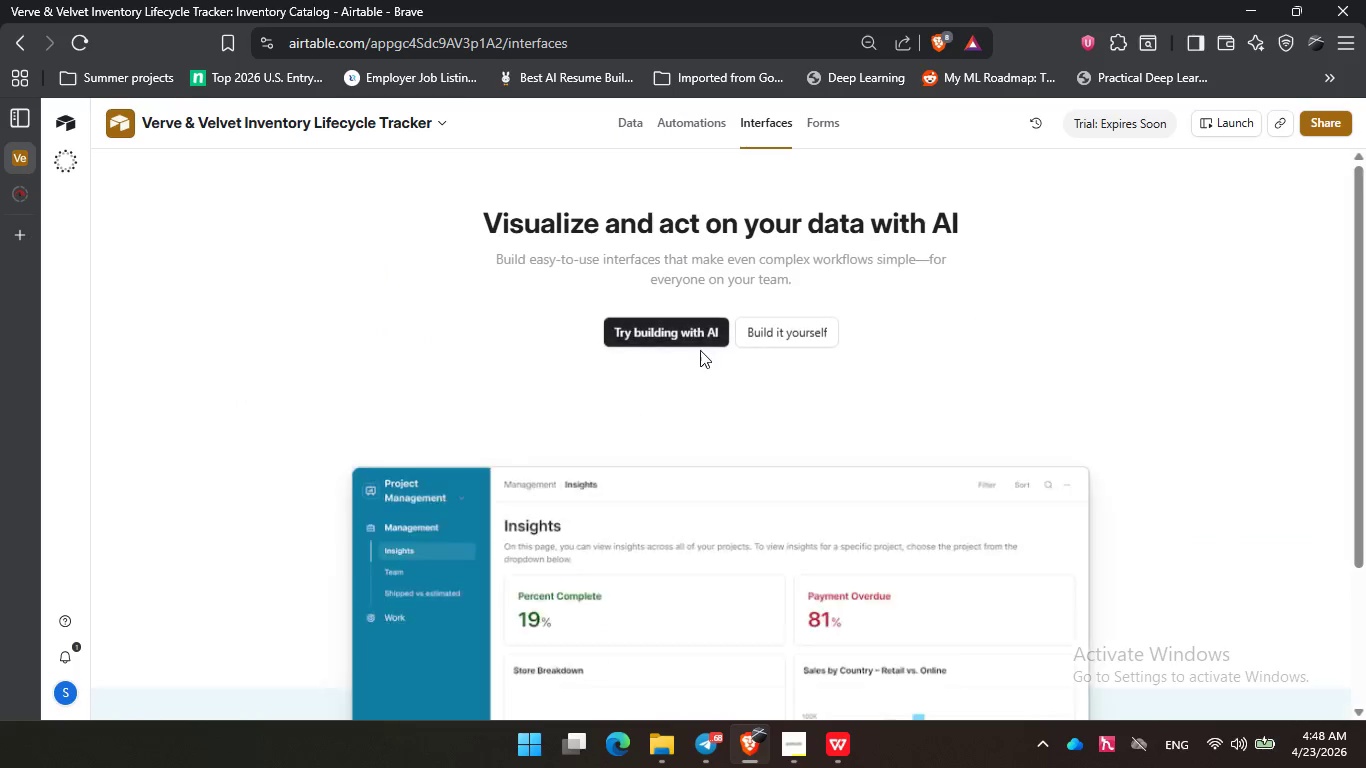 
left_click([778, 337])
 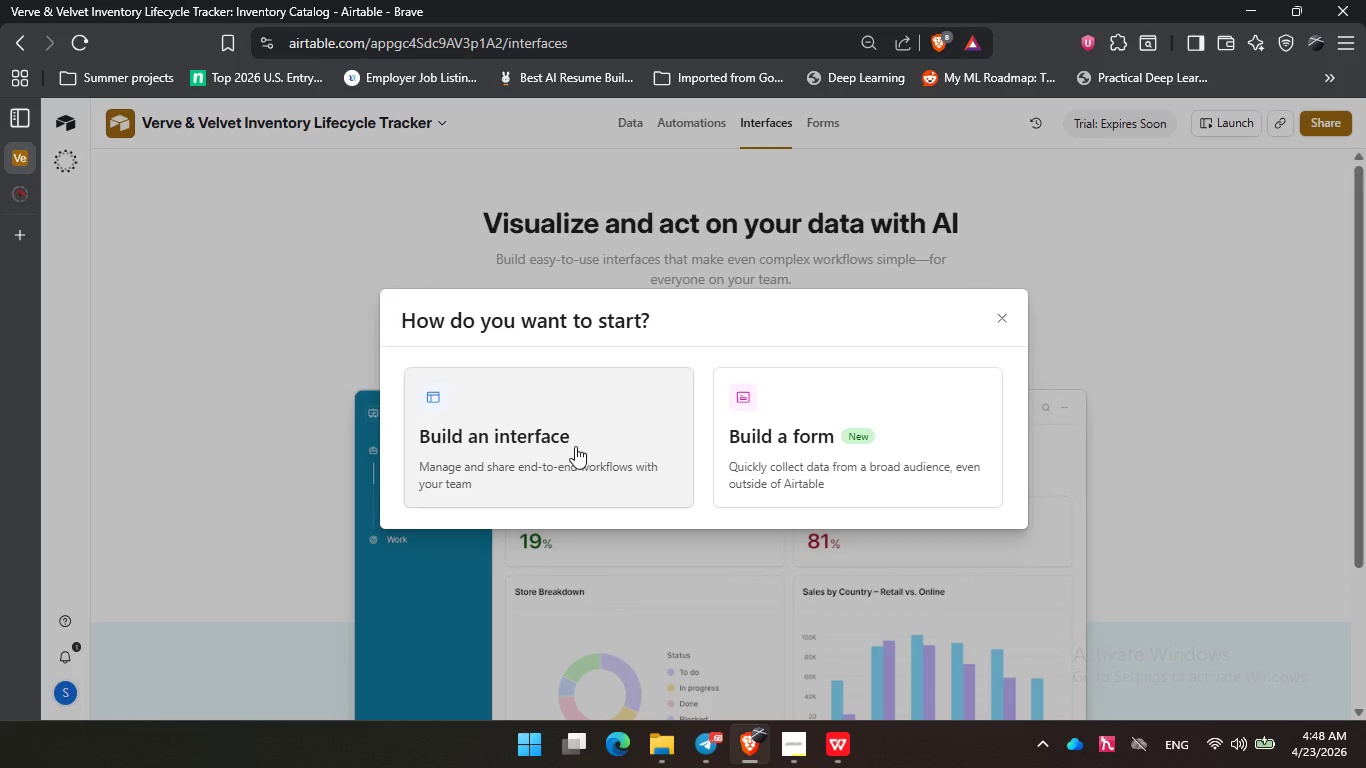 
left_click([575, 446])
 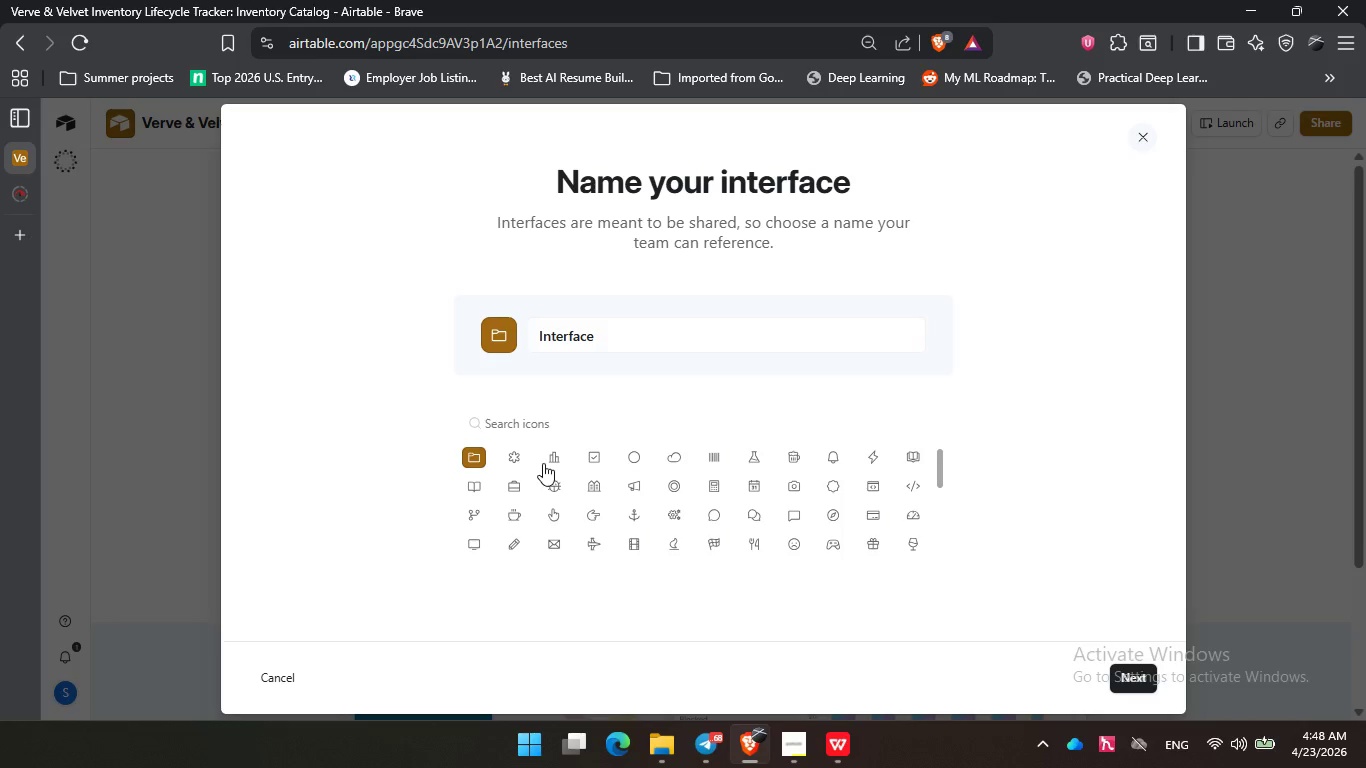 
left_click([551, 458])
 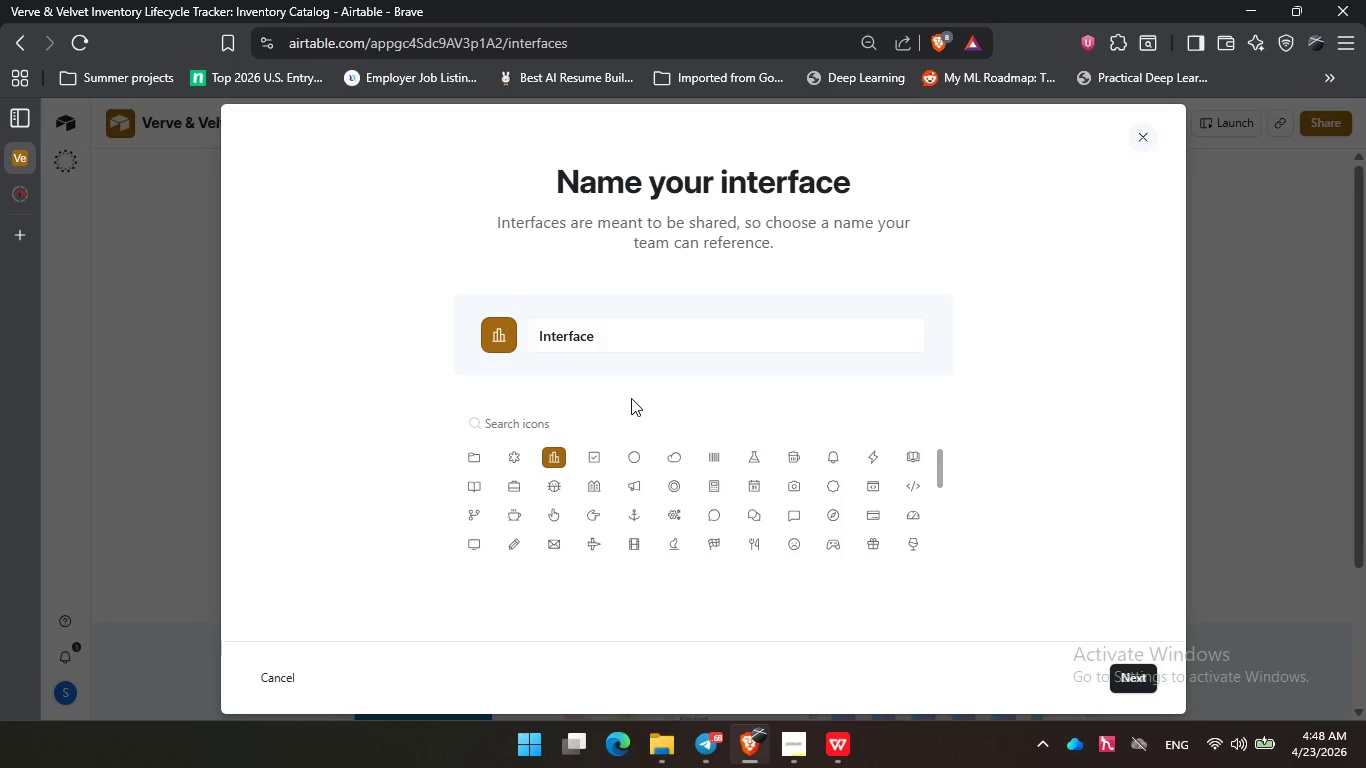 
wait(36.31)
 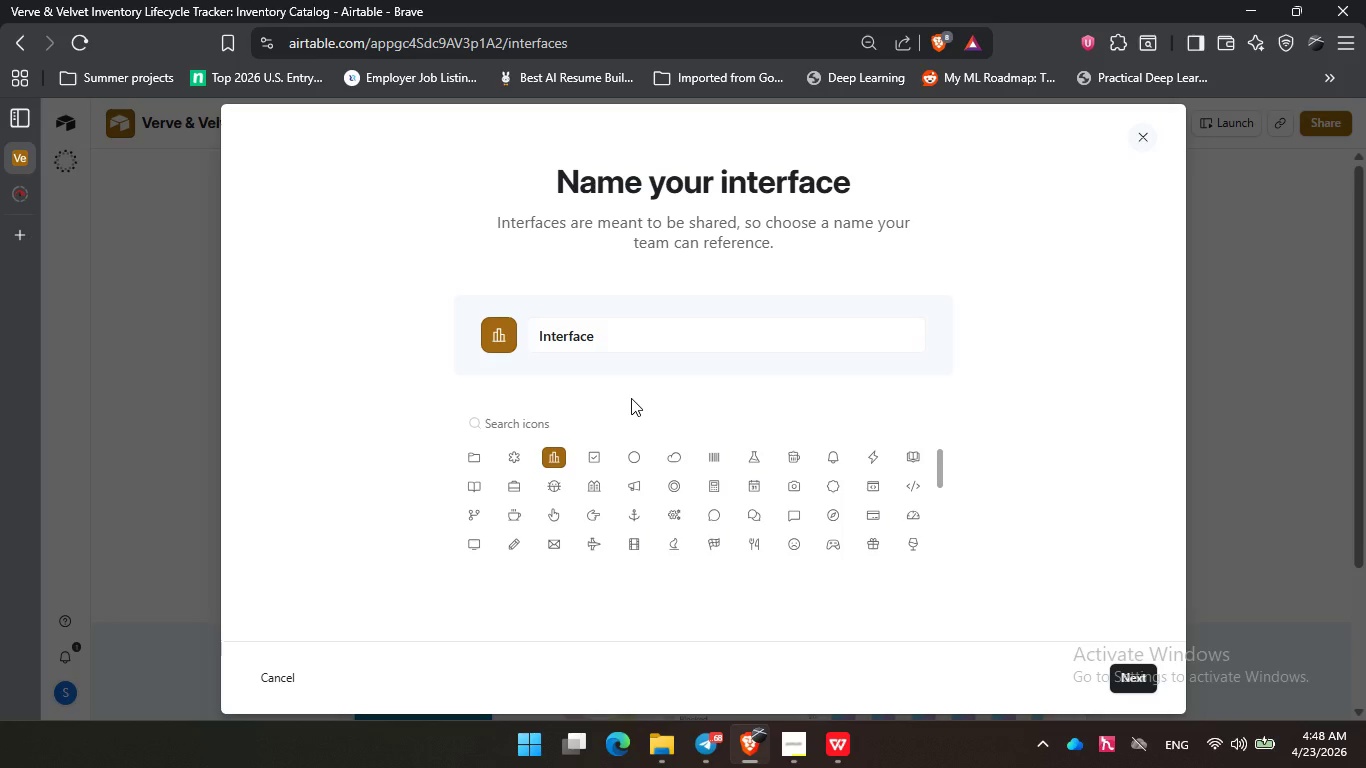 
left_click_drag(start_coordinate=[629, 333], to_coordinate=[537, 332])
 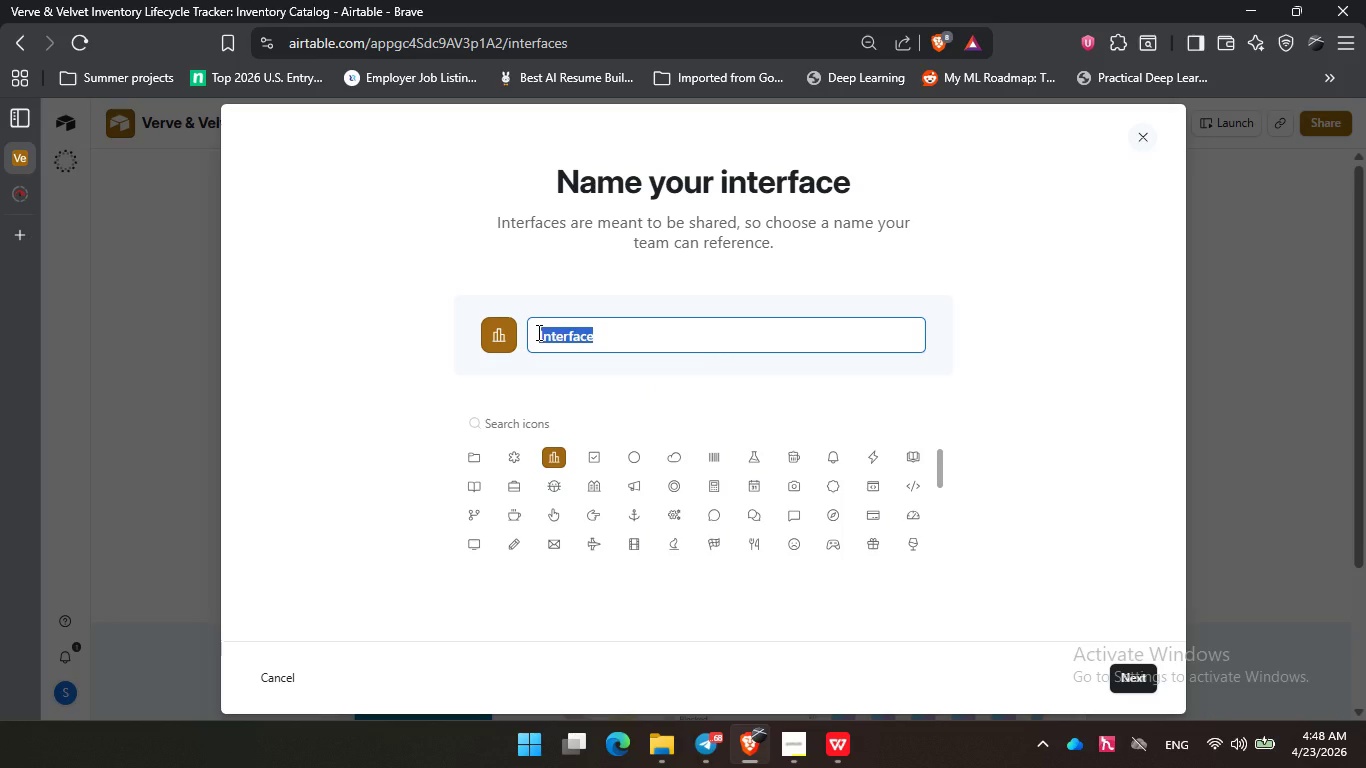 
type(Finance Executive View)
 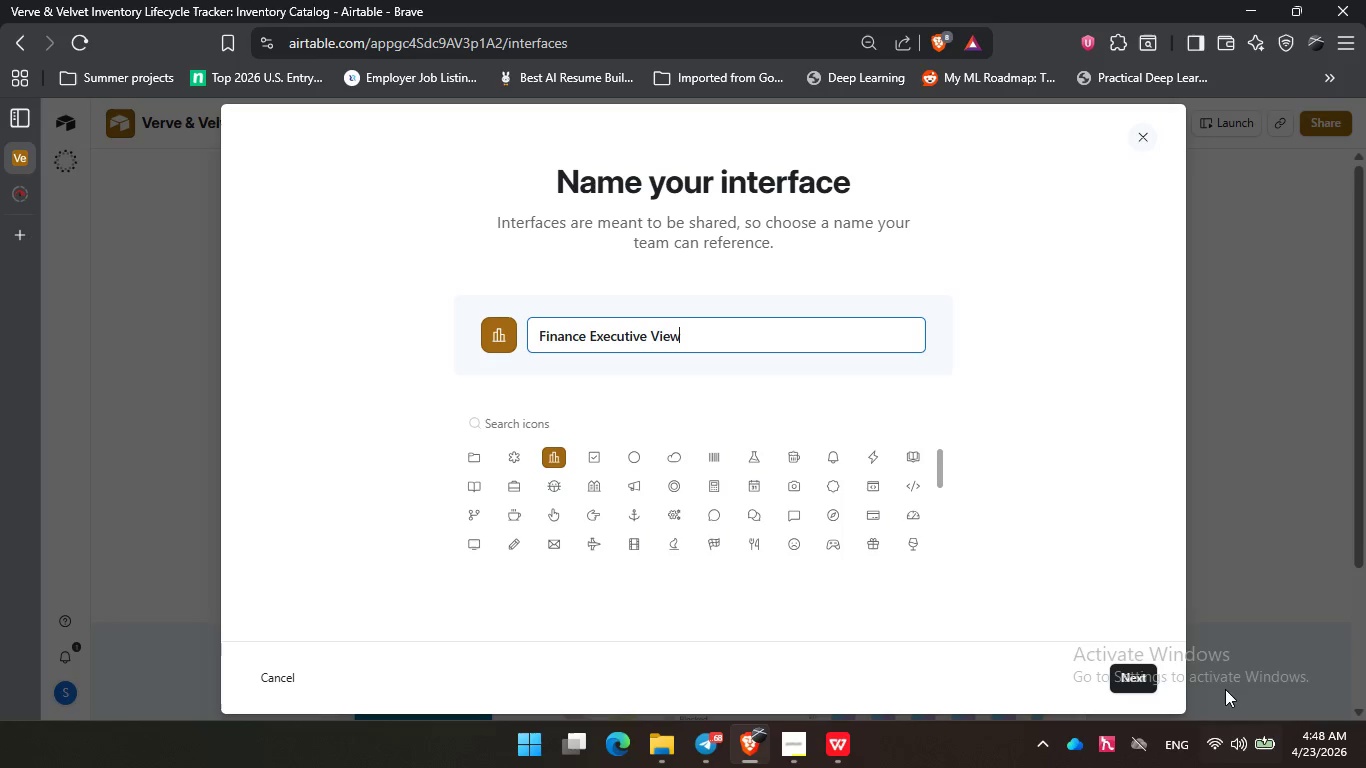 
left_click([1158, 683])
 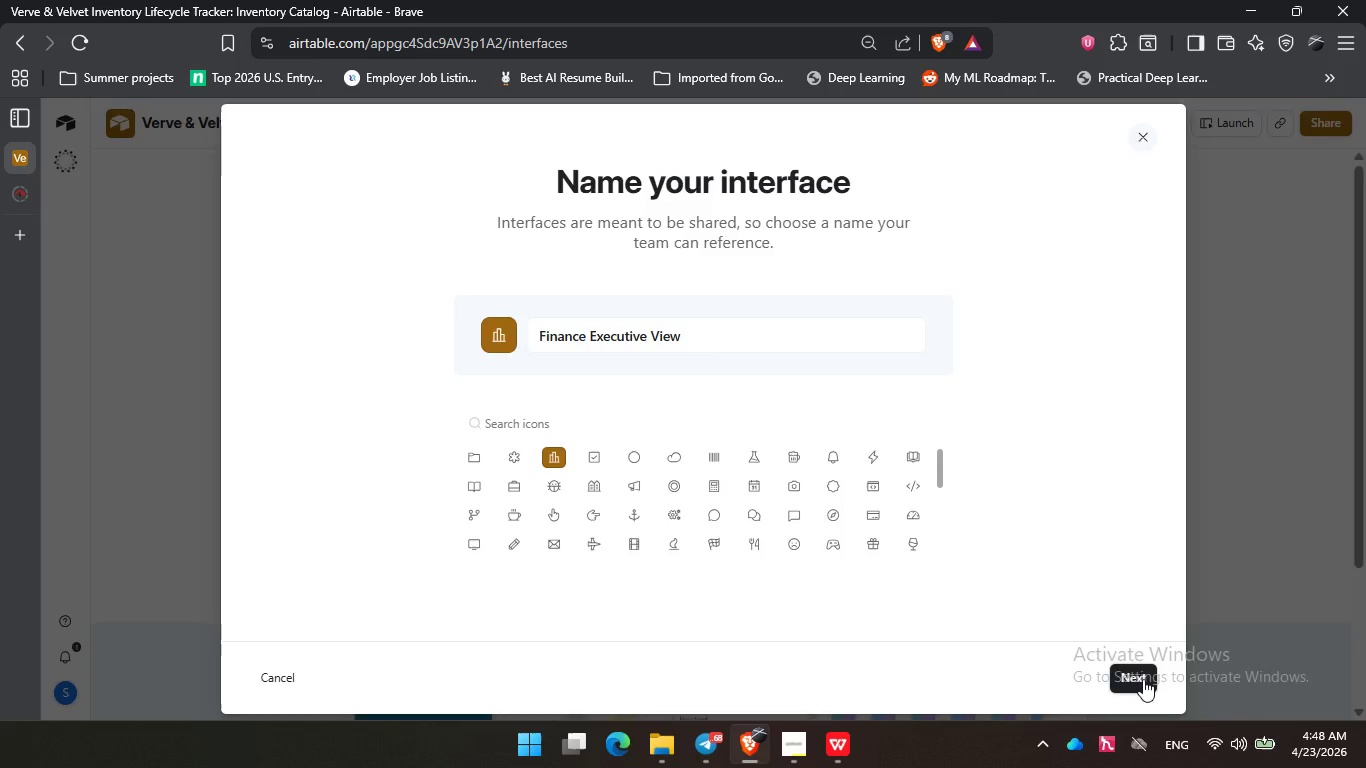 
left_click([1143, 679])
 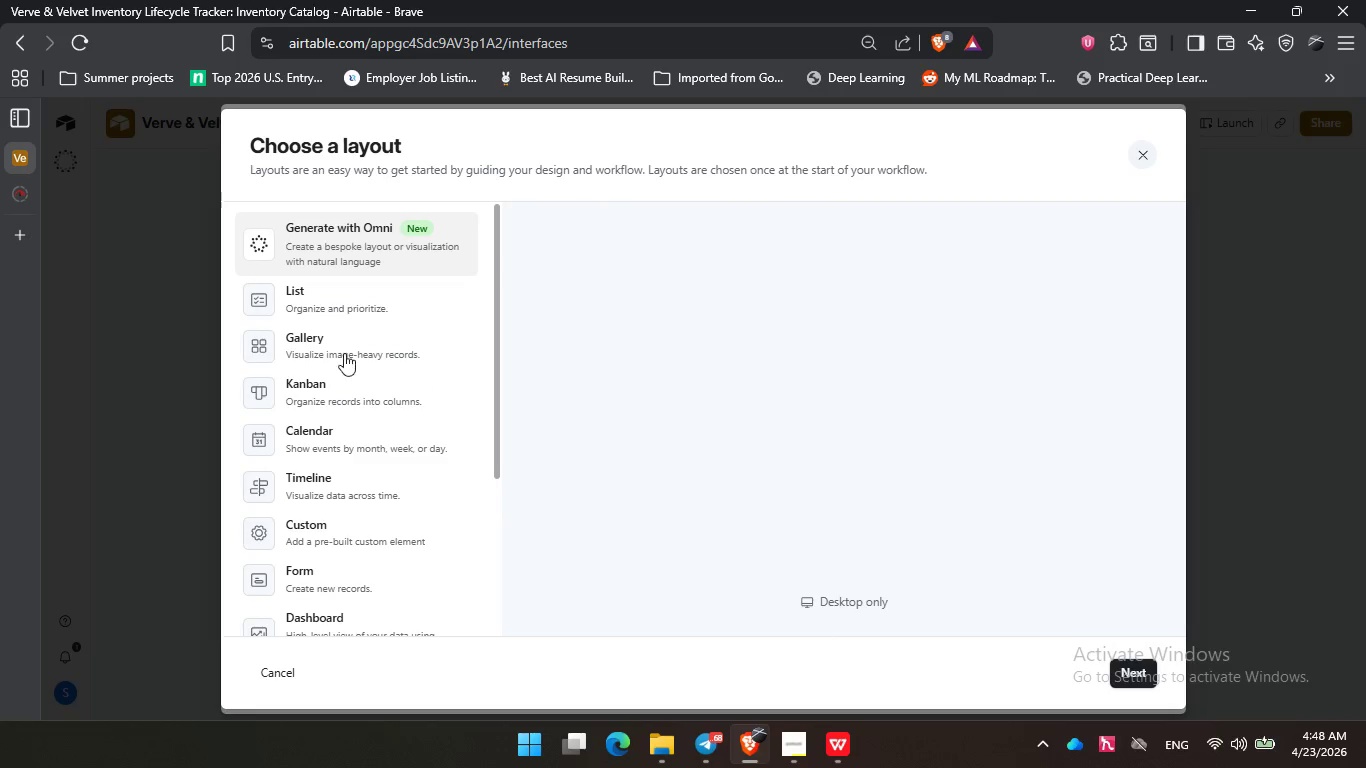 
scroll: coordinate [359, 380], scroll_direction: down, amount: 6.0
 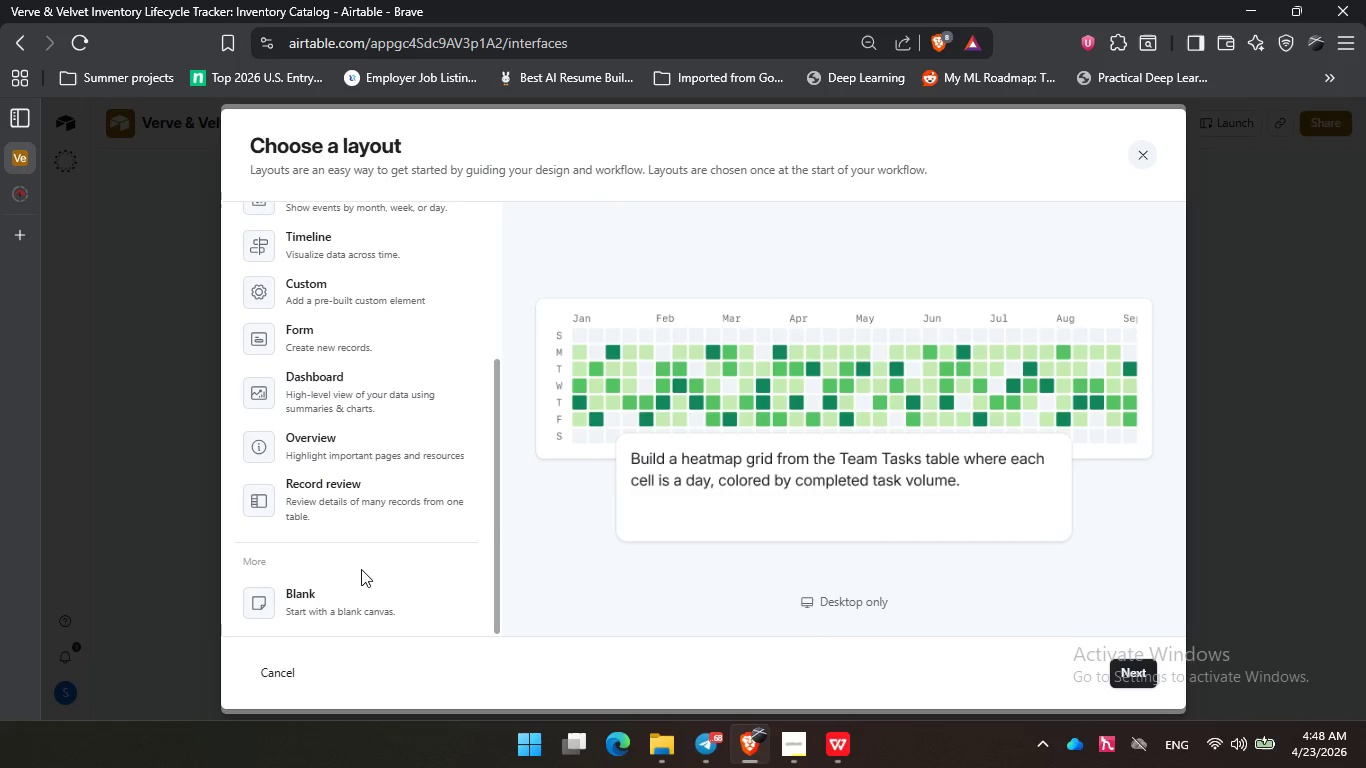 
left_click([361, 607])
 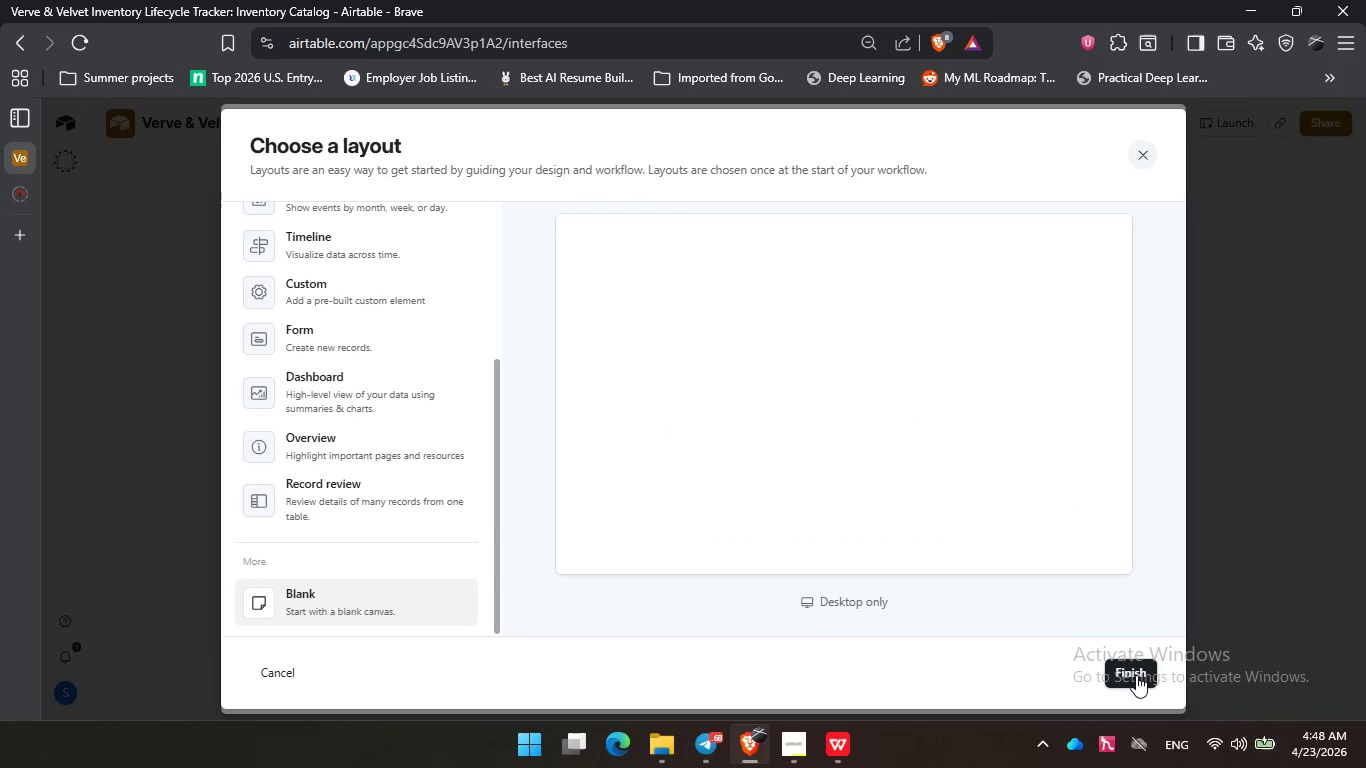 
left_click([1136, 675])
 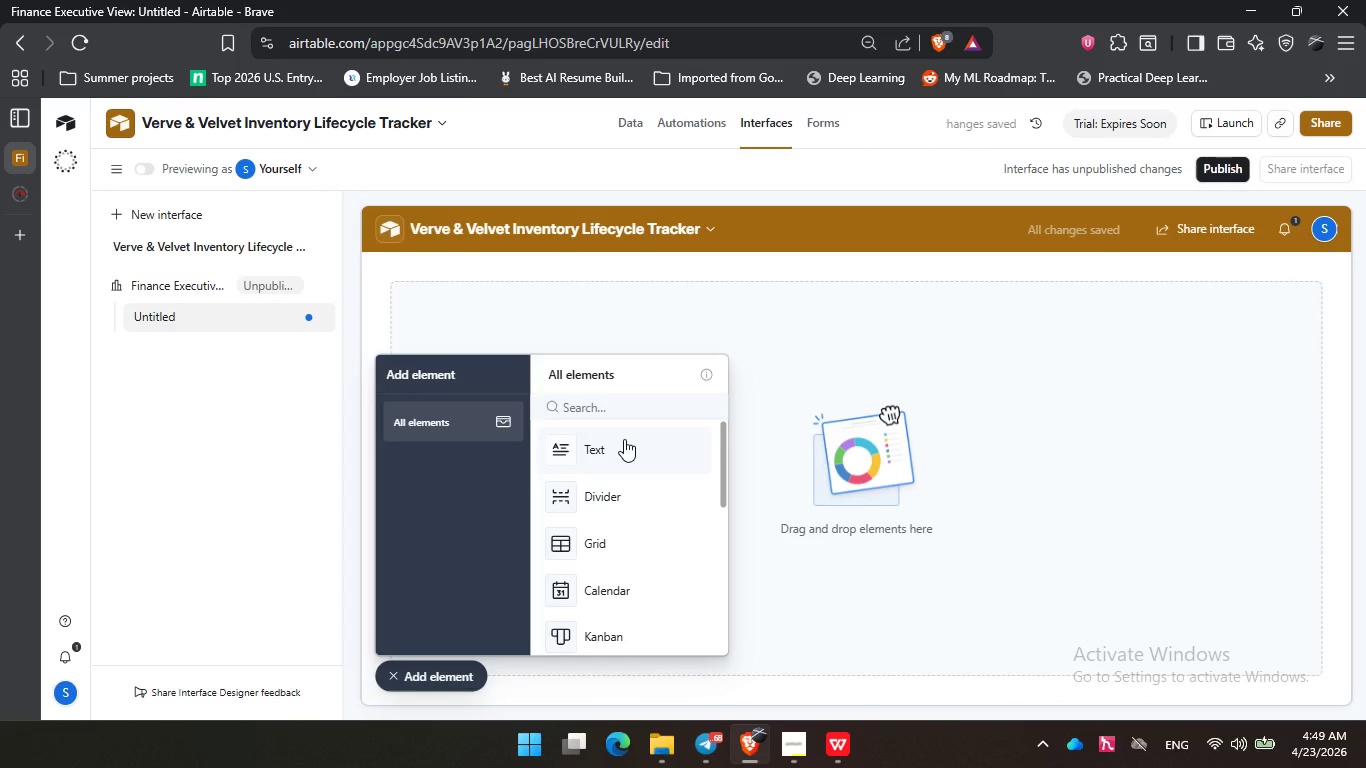 
wait(12.08)
 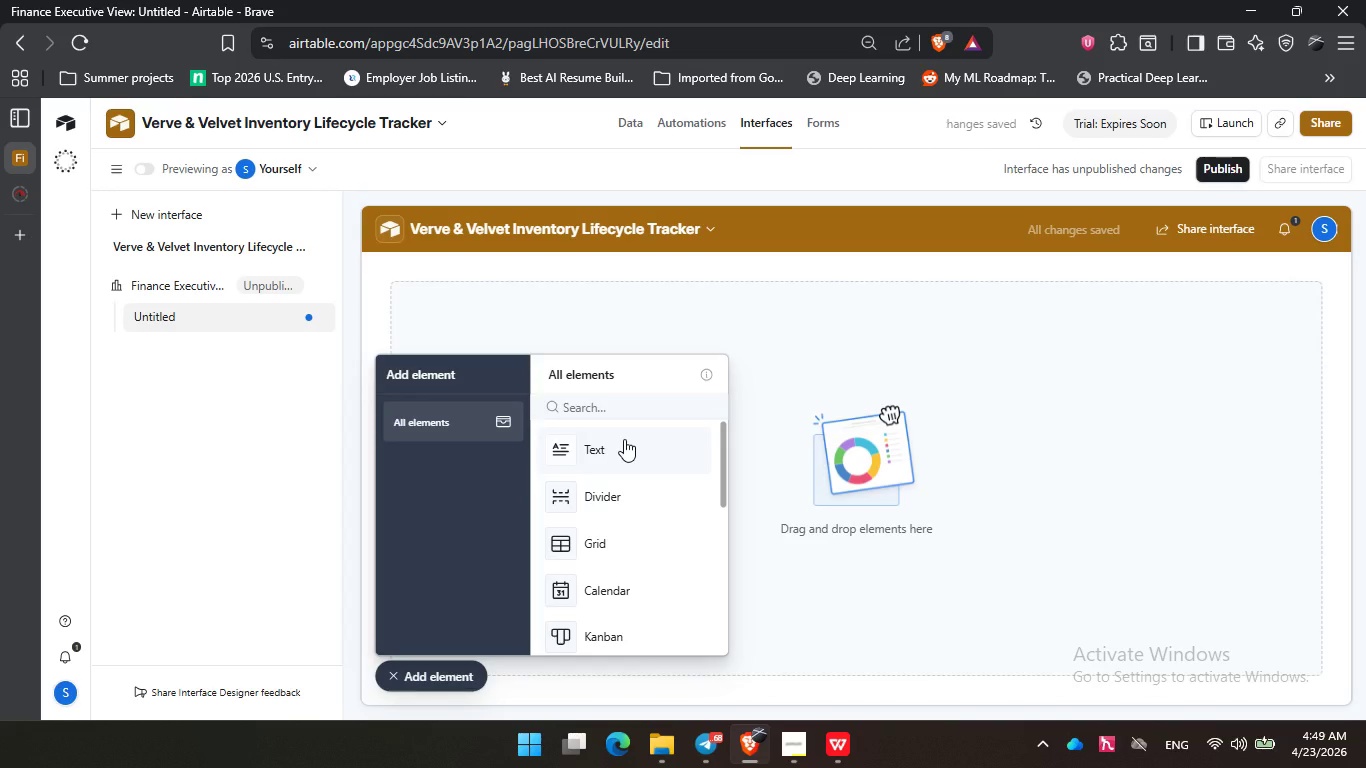 
scroll: coordinate [608, 615], scroll_direction: down, amount: 2.0
 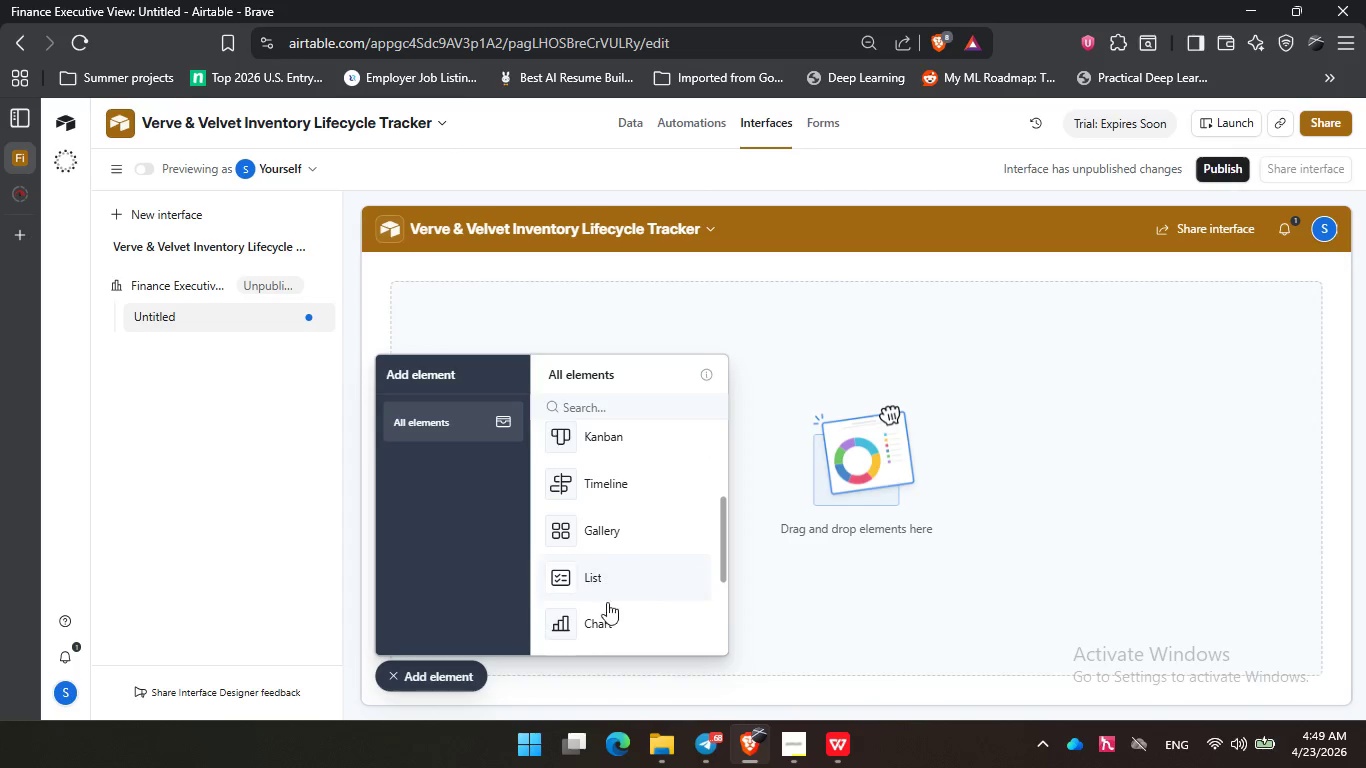 
left_click([606, 620])
 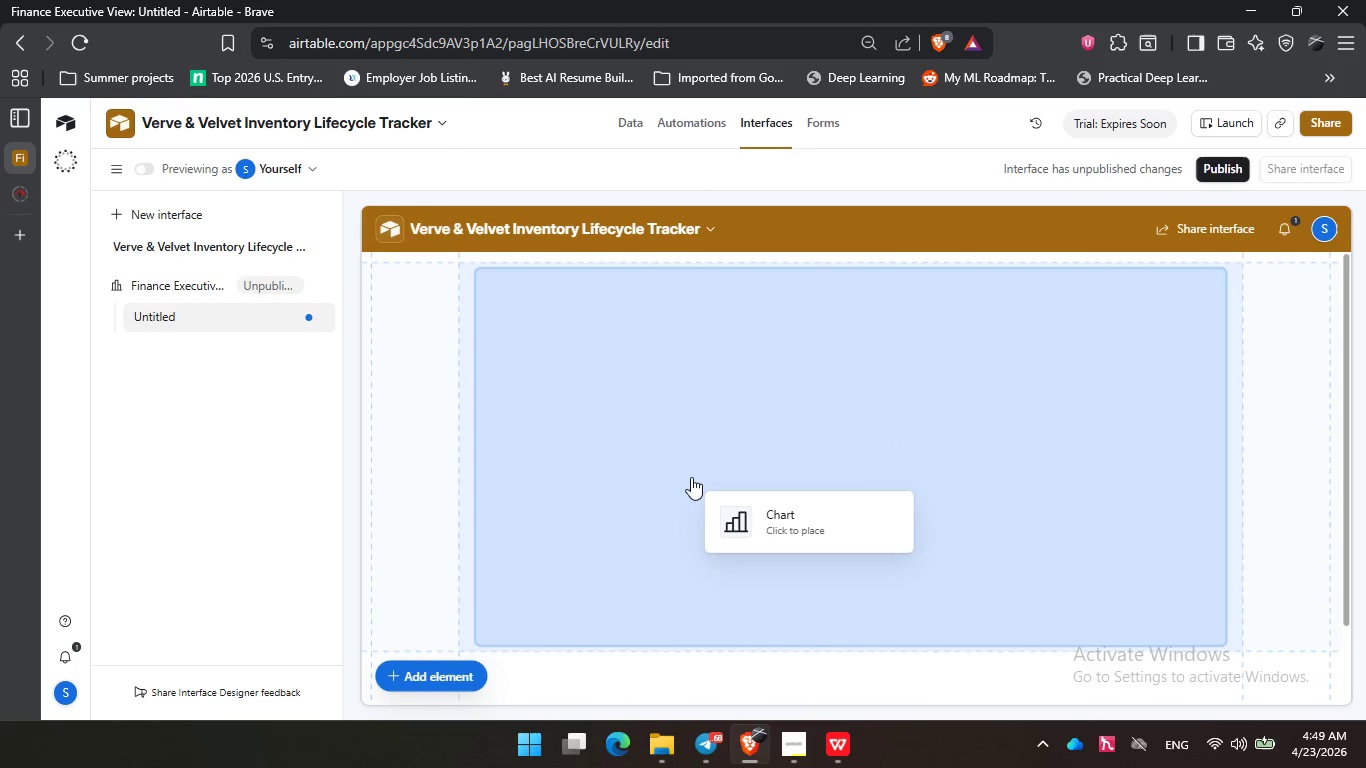 
left_click([691, 477])
 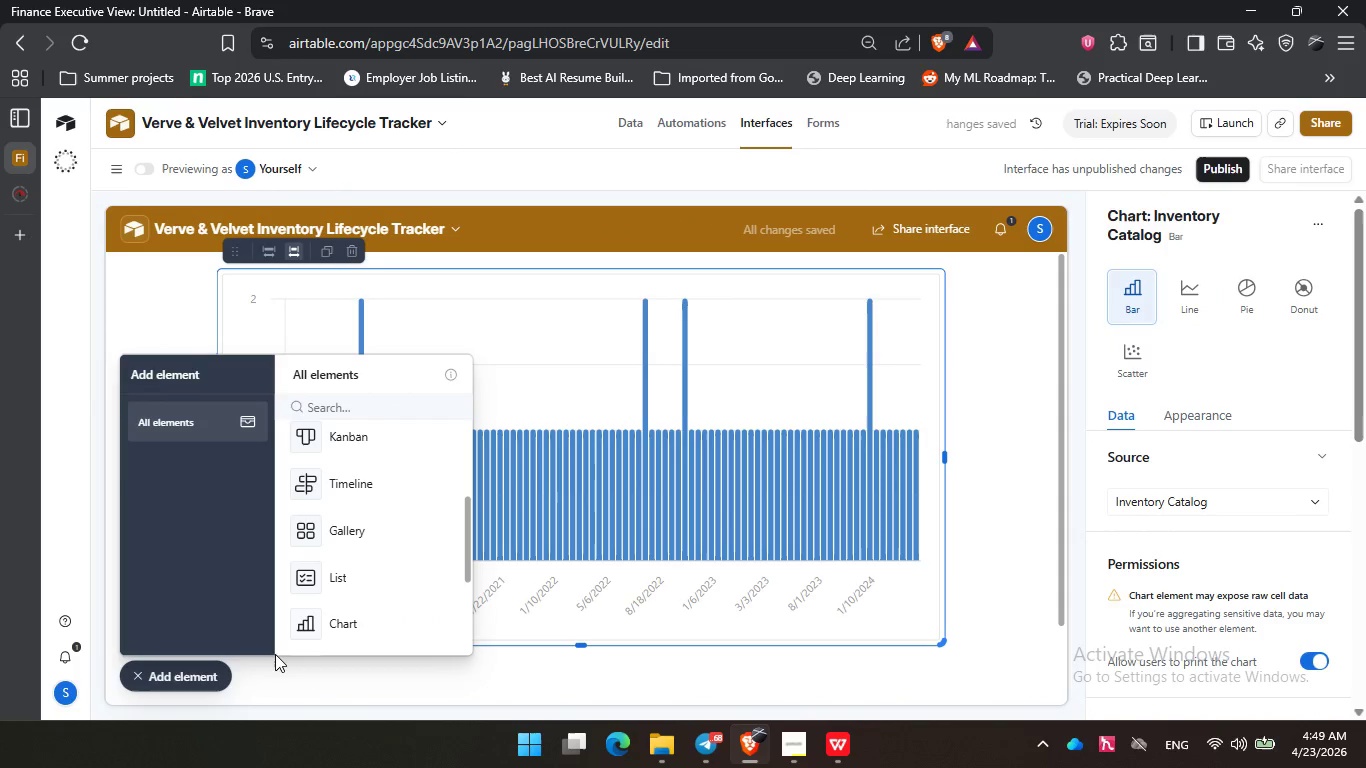 
left_click([178, 679])
 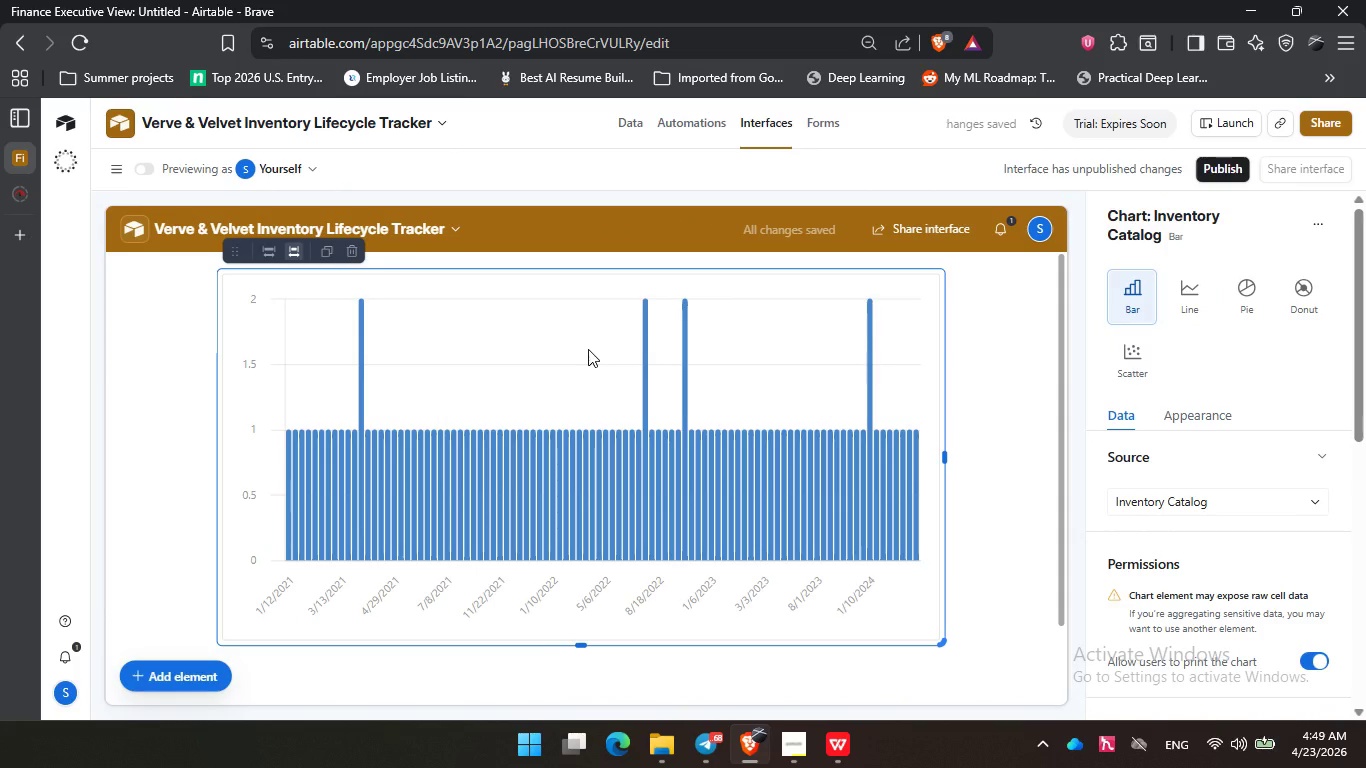 
left_click([614, 337])
 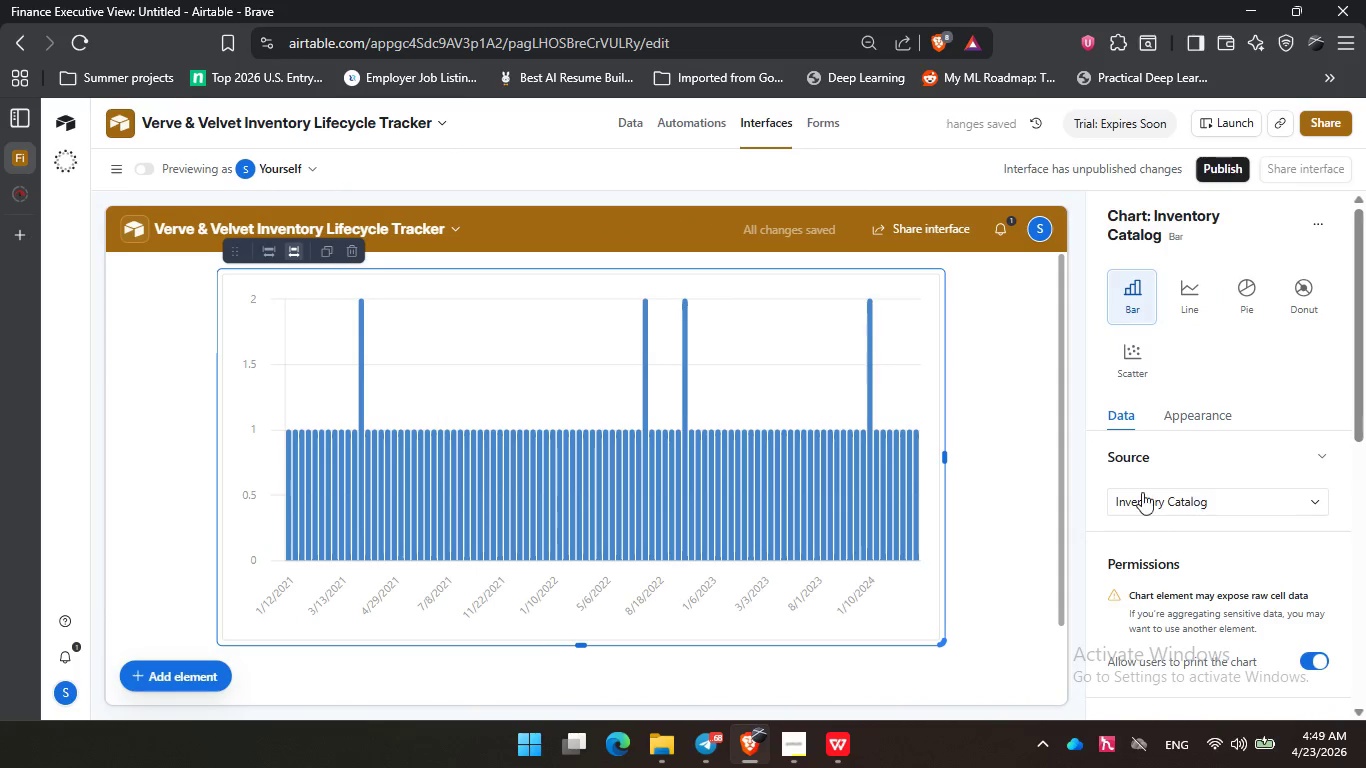 
scroll: coordinate [1173, 499], scroll_direction: down, amount: 4.0
 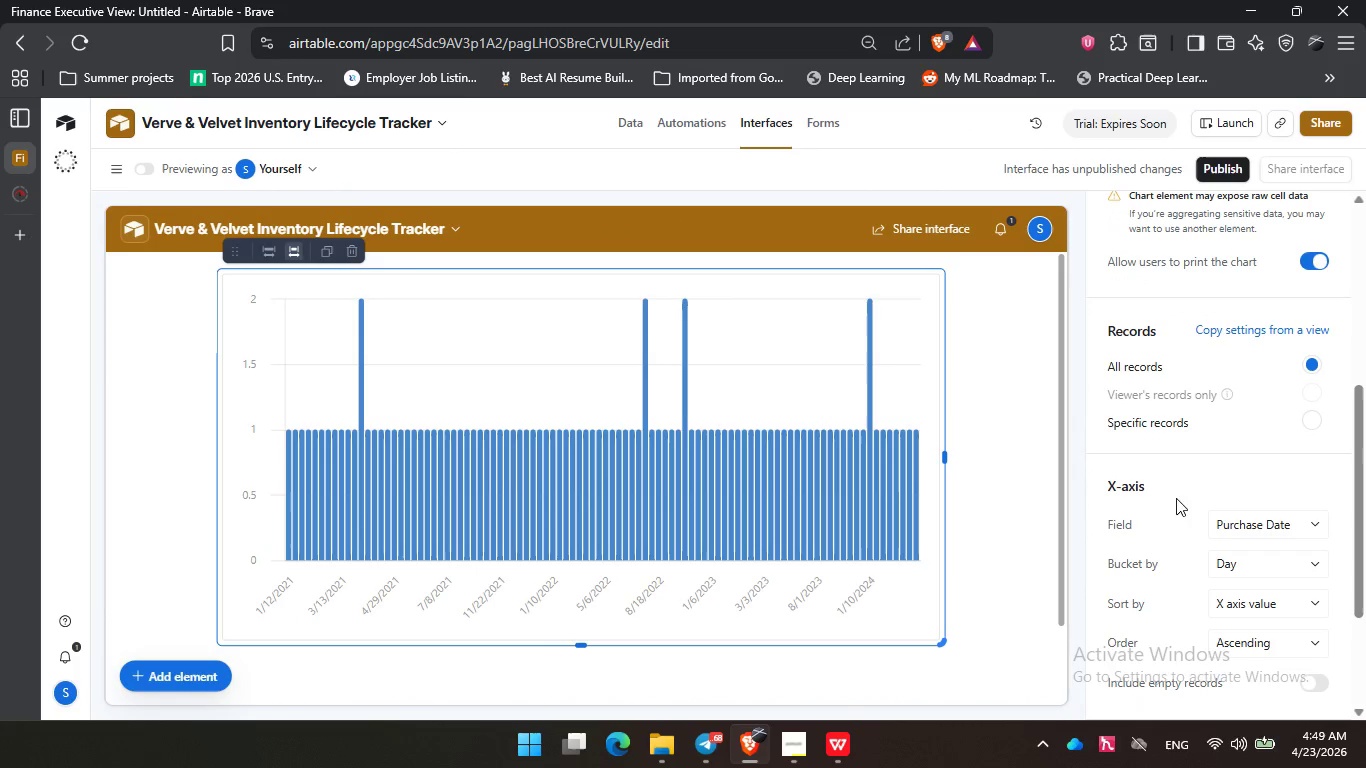 
mouse_move([1200, 482])
 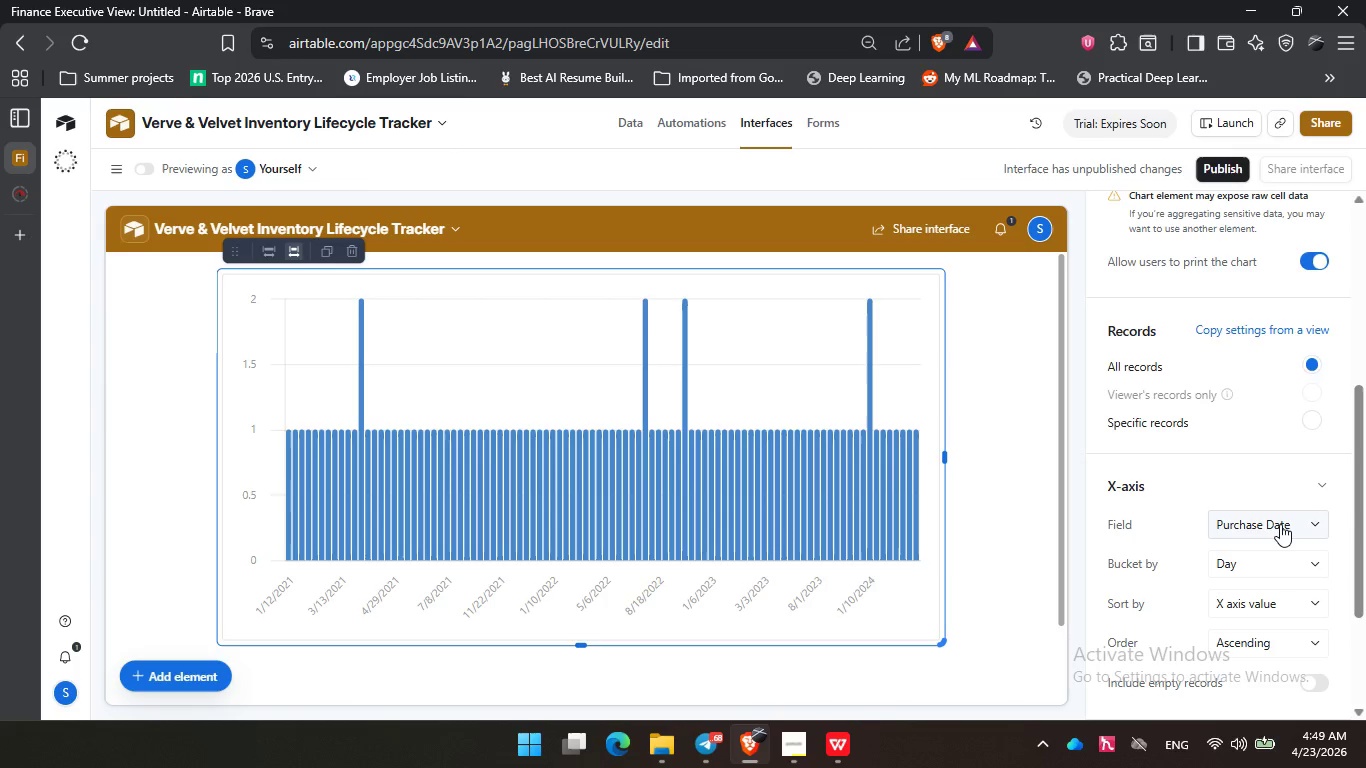 
left_click([1280, 524])
 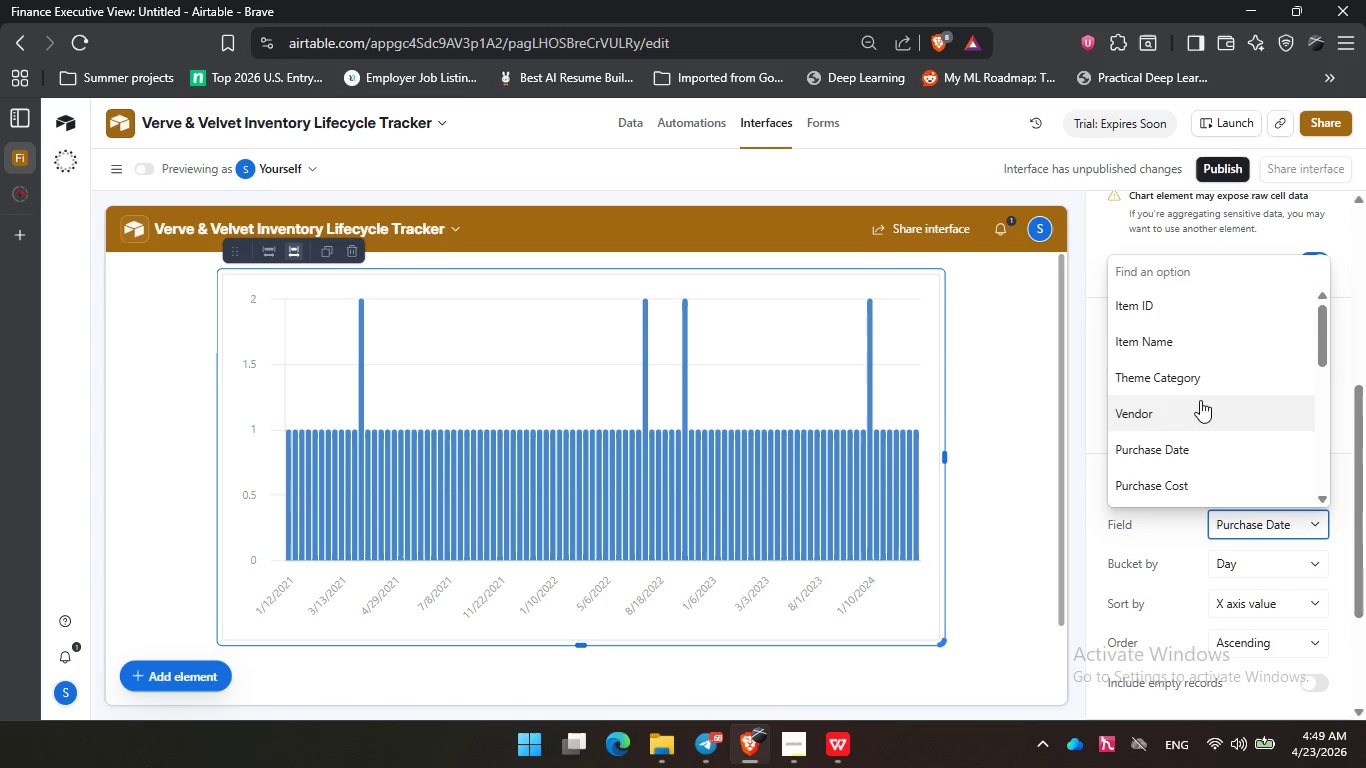 
left_click([1197, 383])
 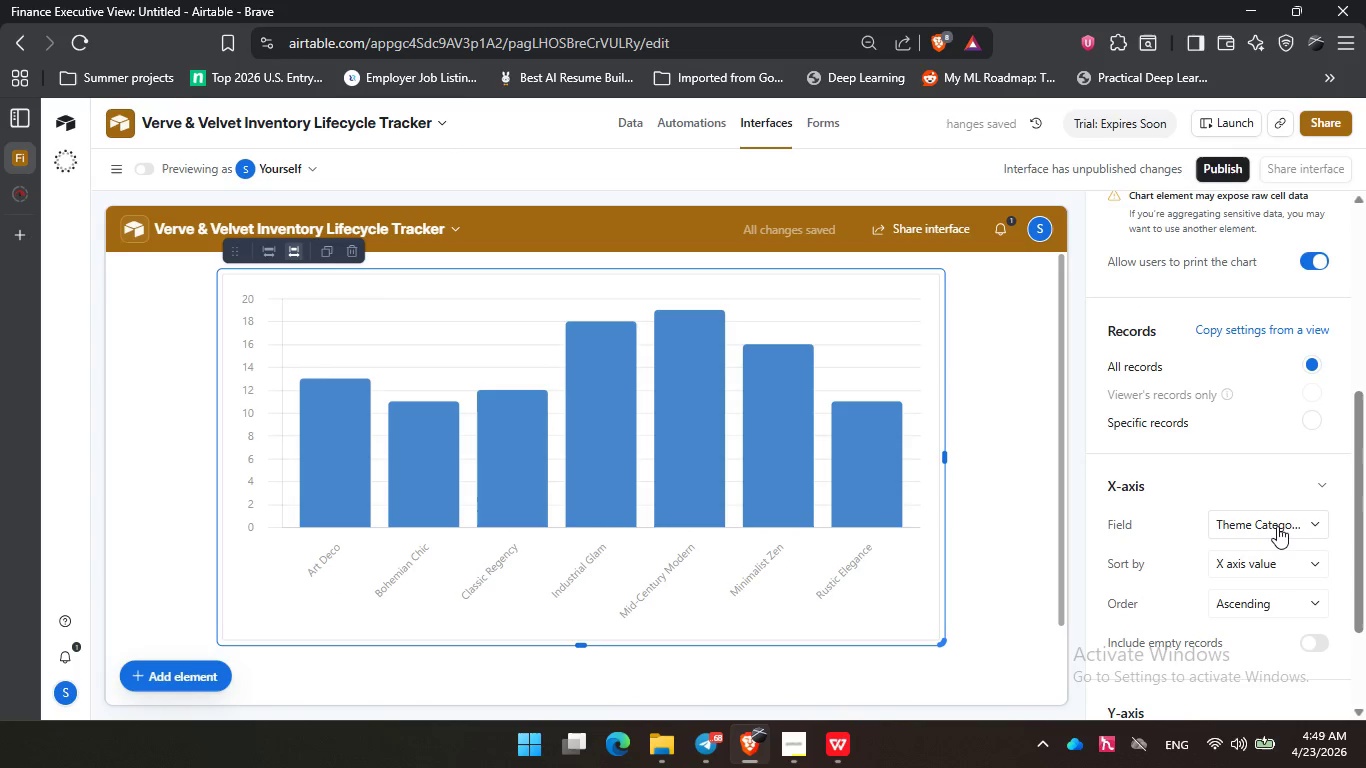 
scroll: coordinate [1263, 581], scroll_direction: down, amount: 2.0
 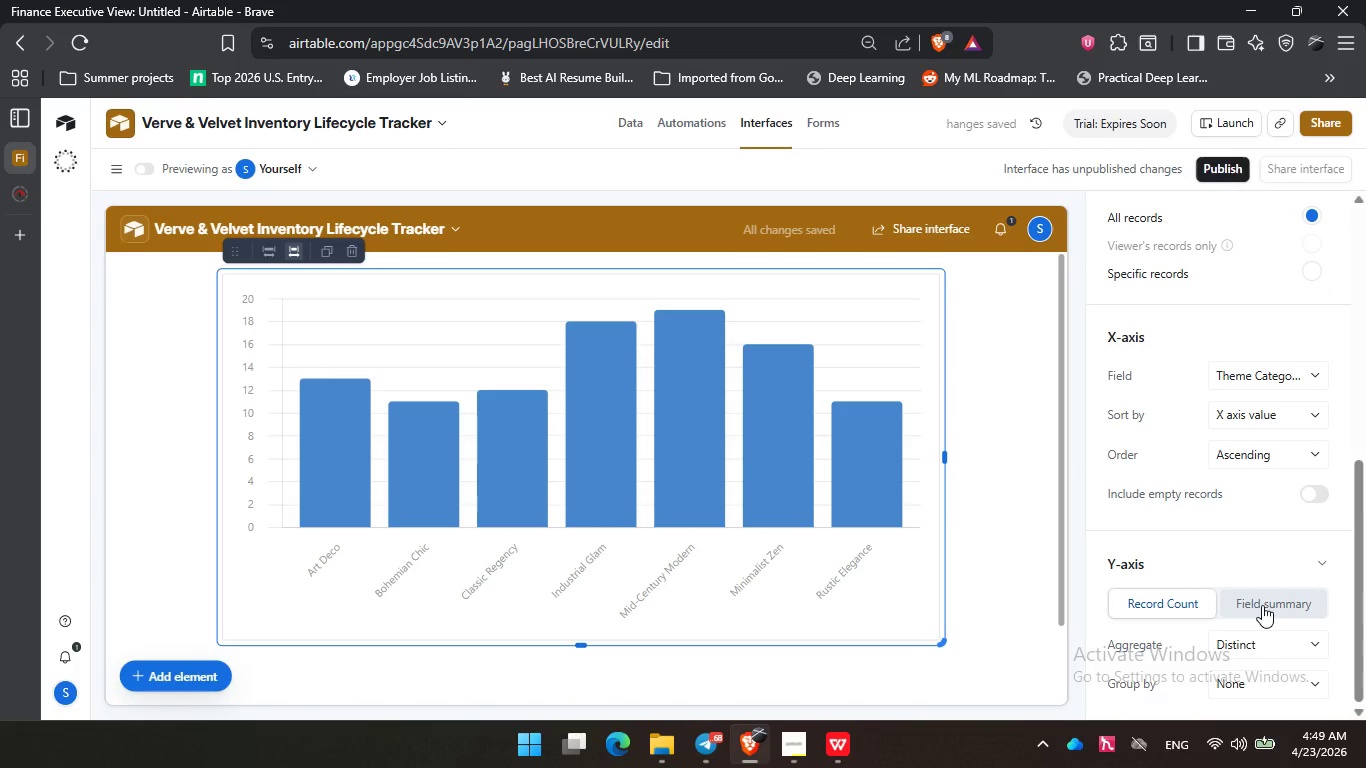 
left_click([1262, 605])
 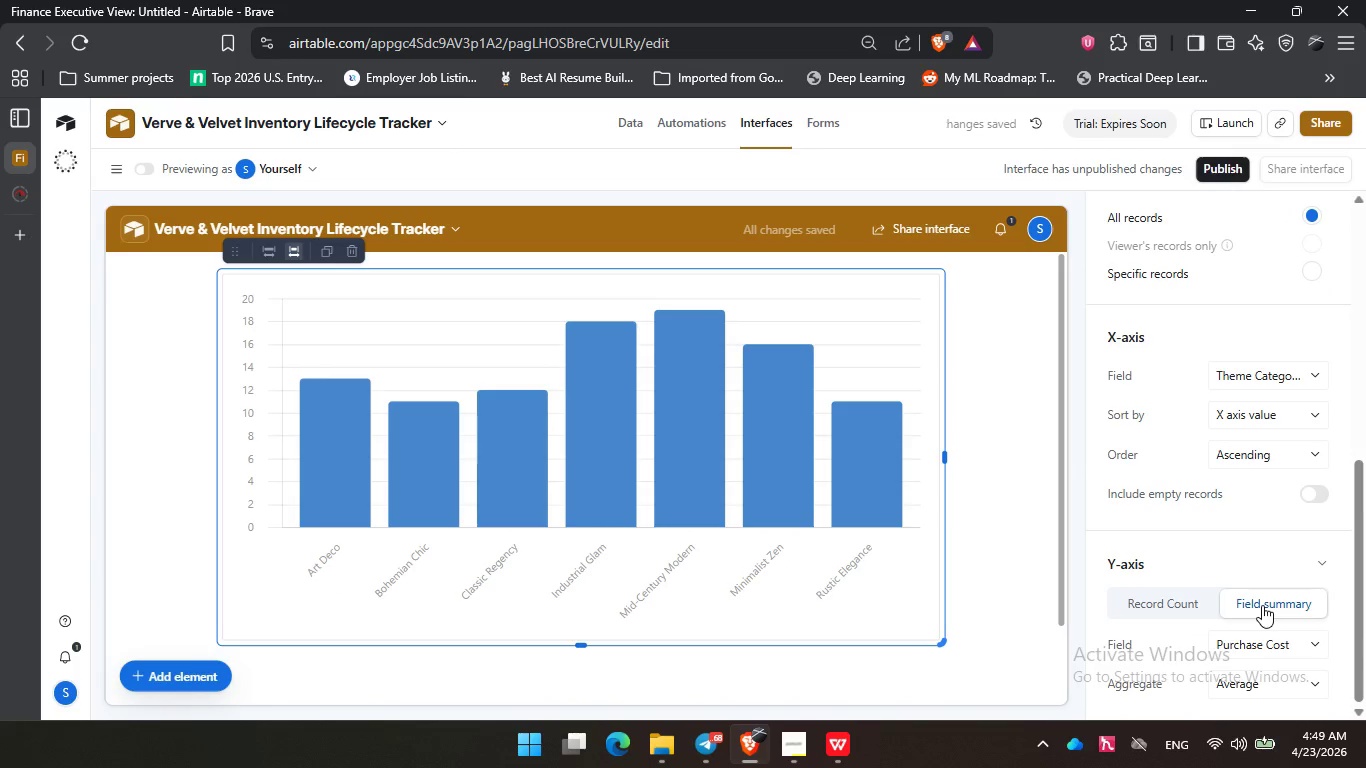 
left_click([1263, 650])
 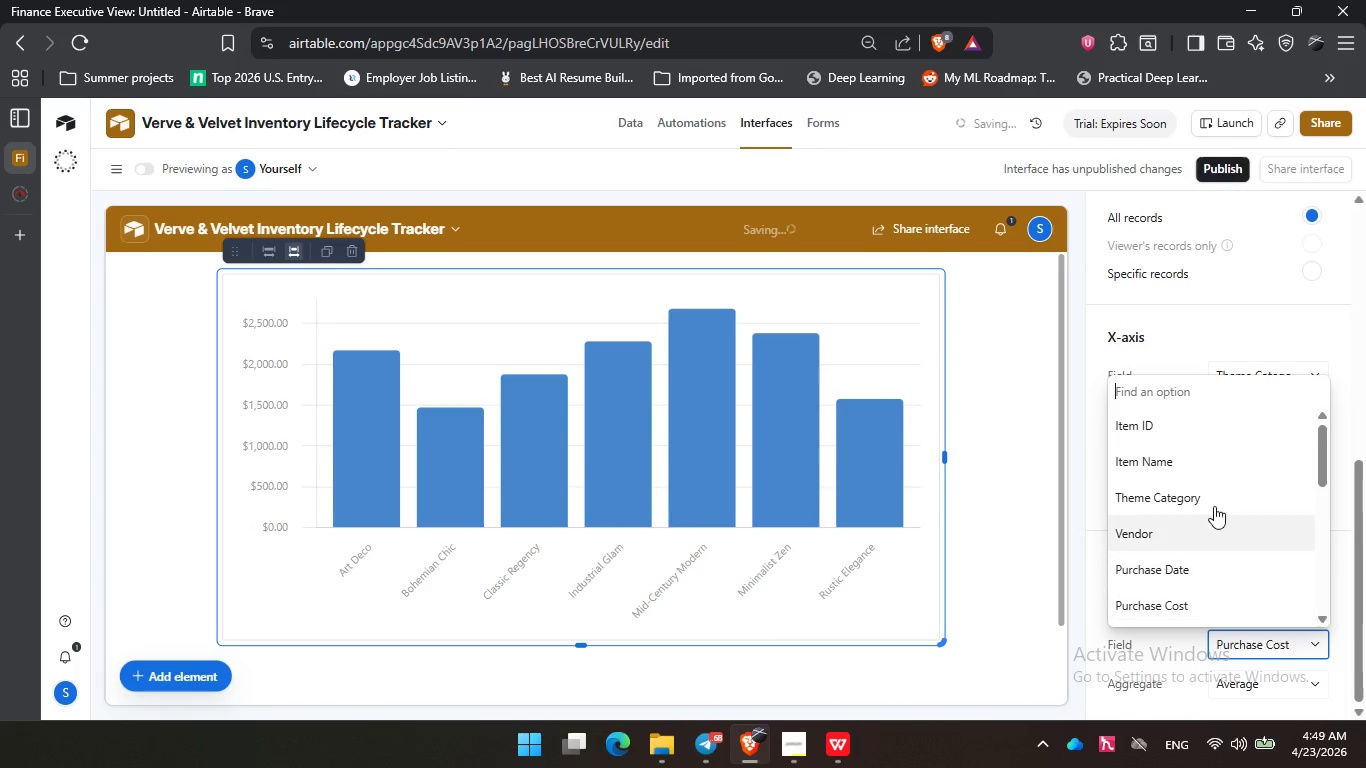 
scroll: coordinate [1213, 506], scroll_direction: down, amount: 7.0
 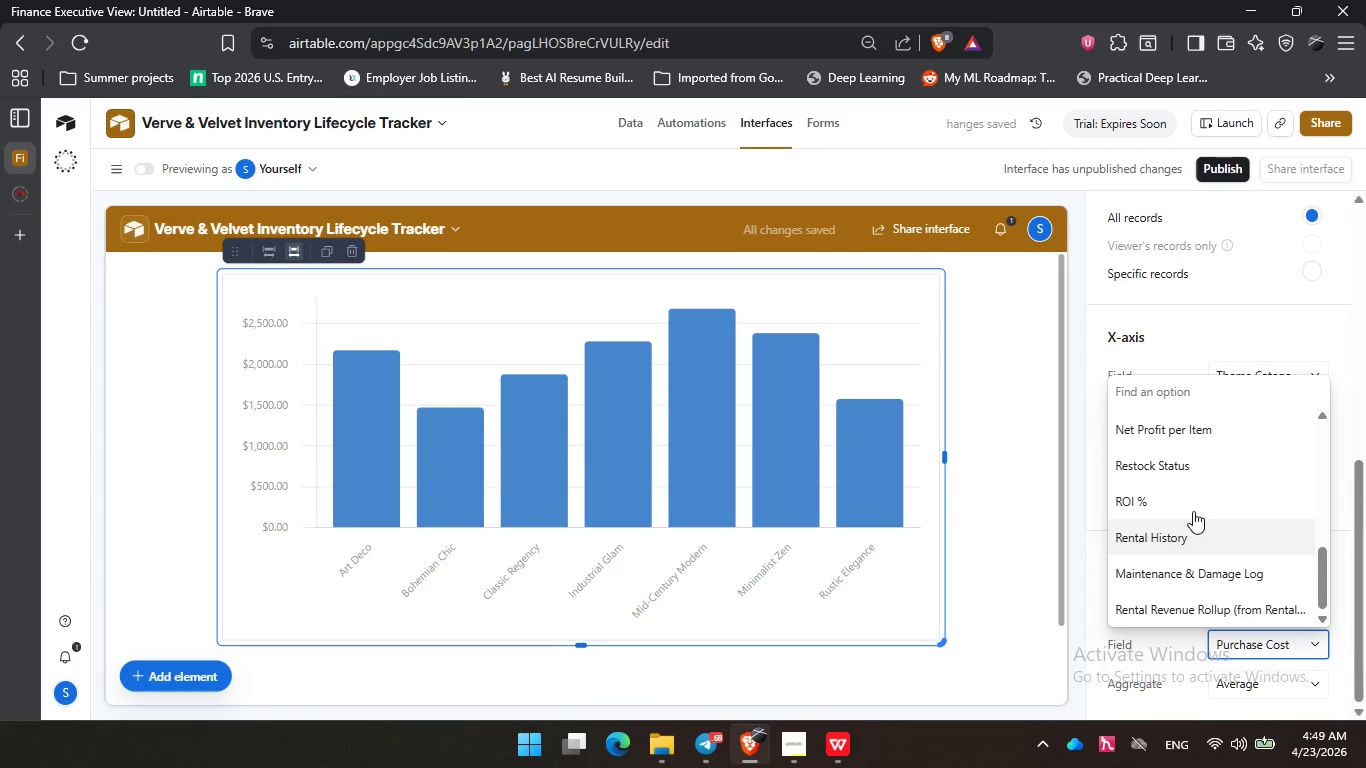 
left_click([1193, 511])
 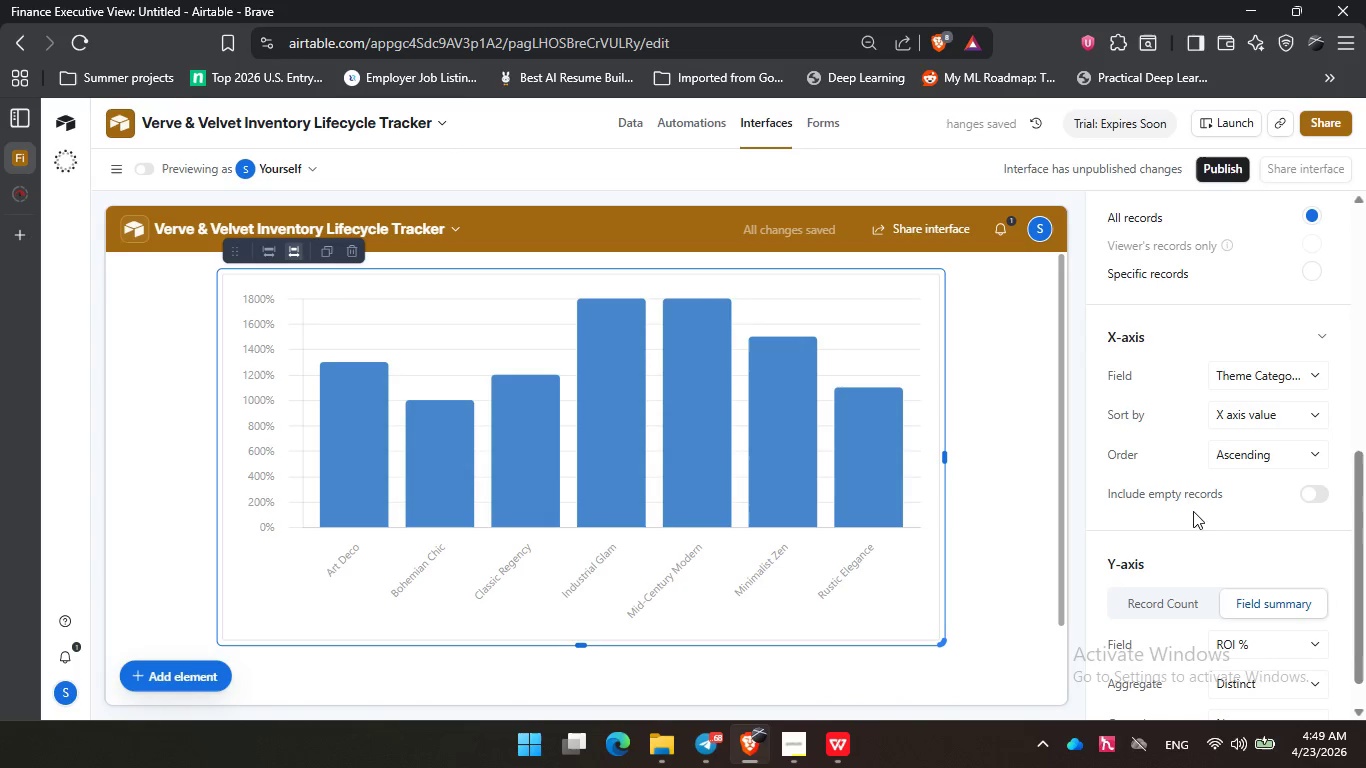 
left_click([1251, 691])
 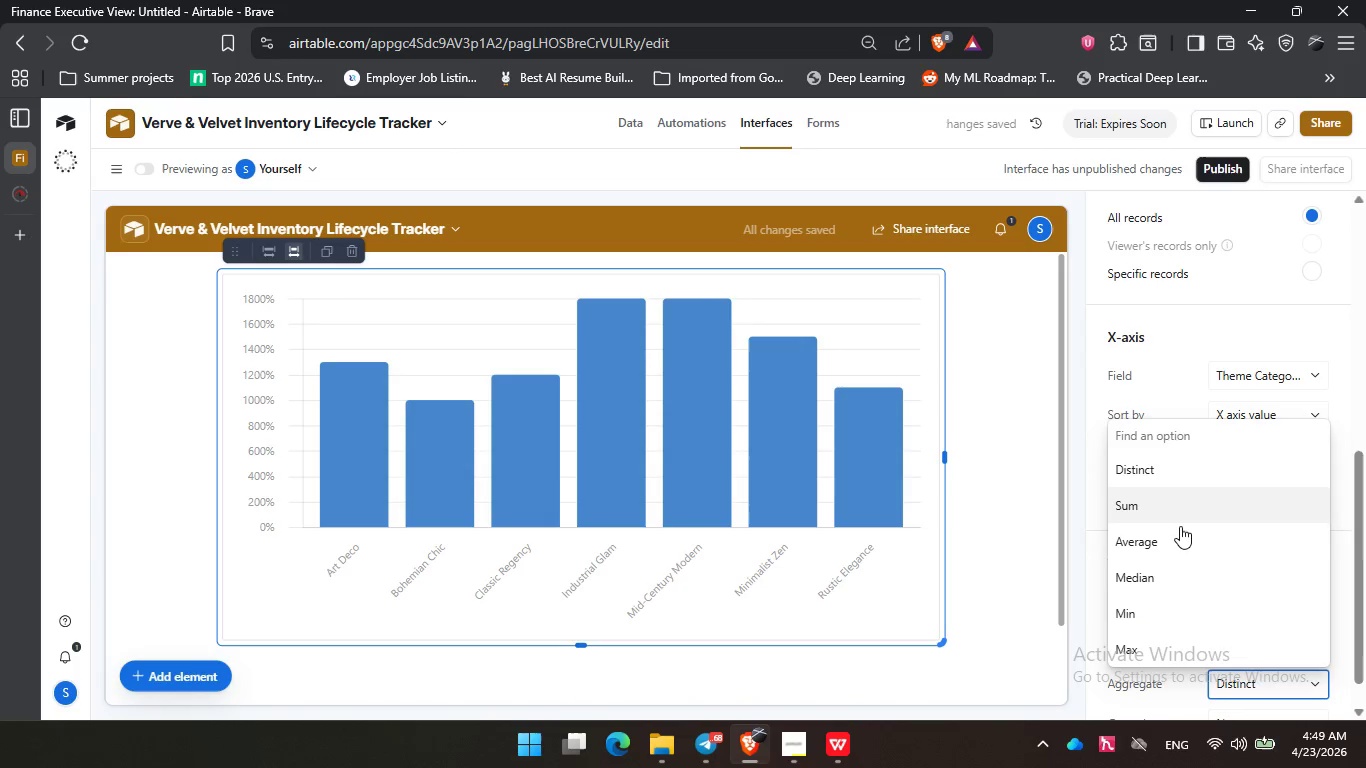 
scroll: coordinate [1180, 527], scroll_direction: up, amount: 2.0
 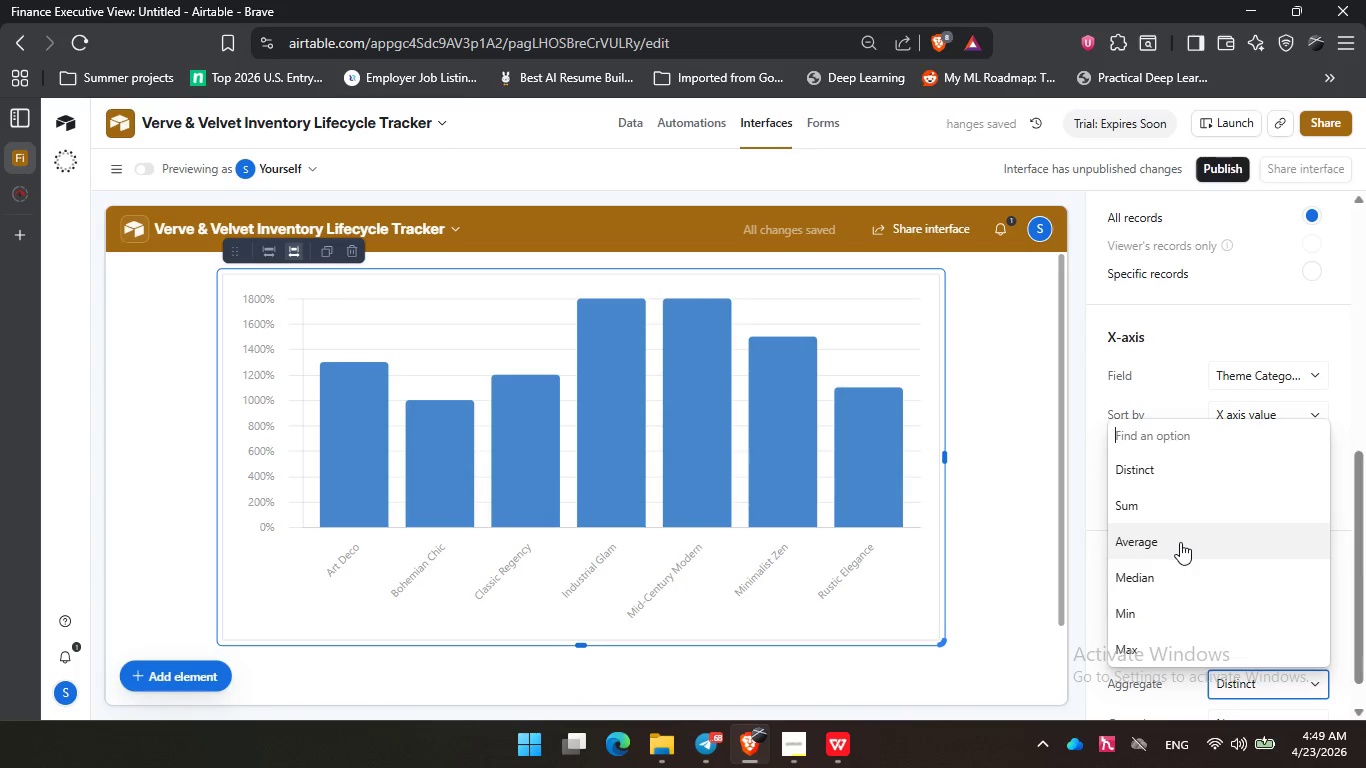 
left_click([1180, 542])
 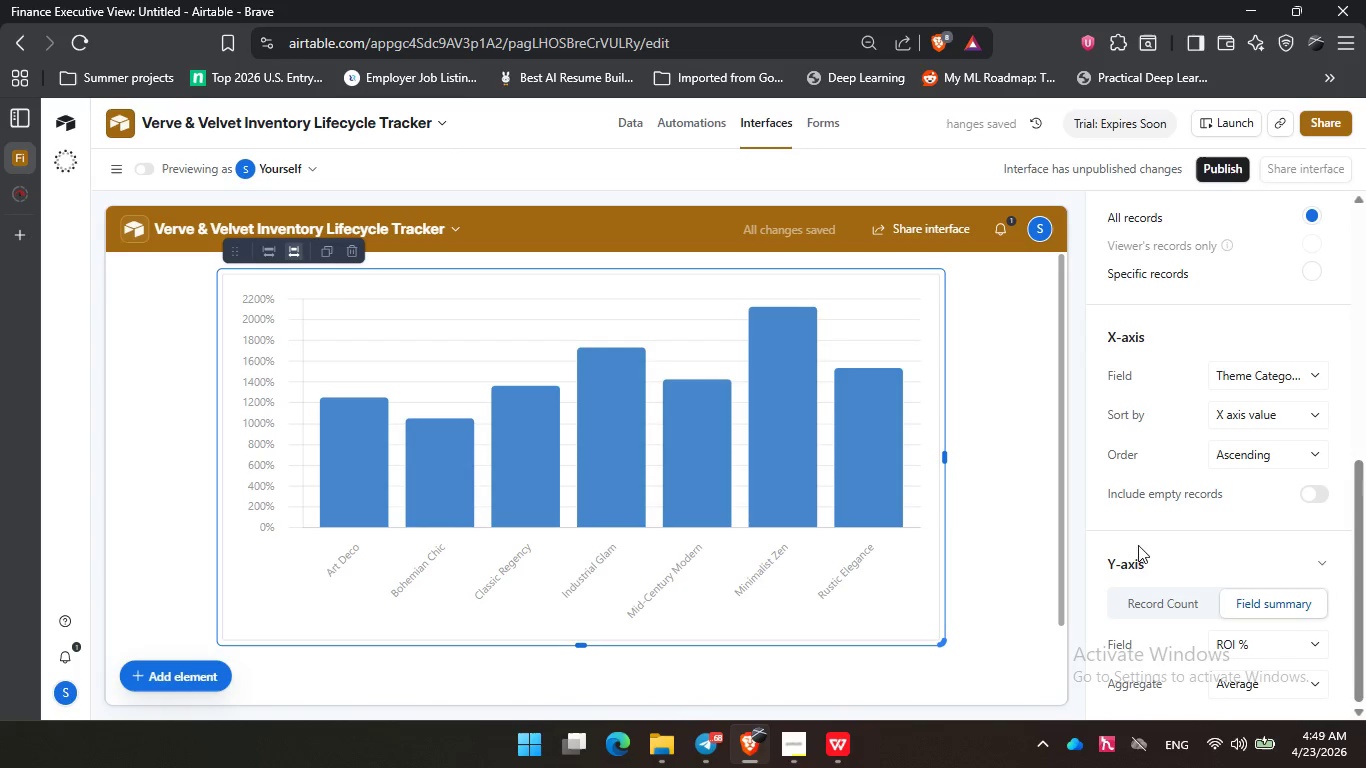 
wait(6.69)
 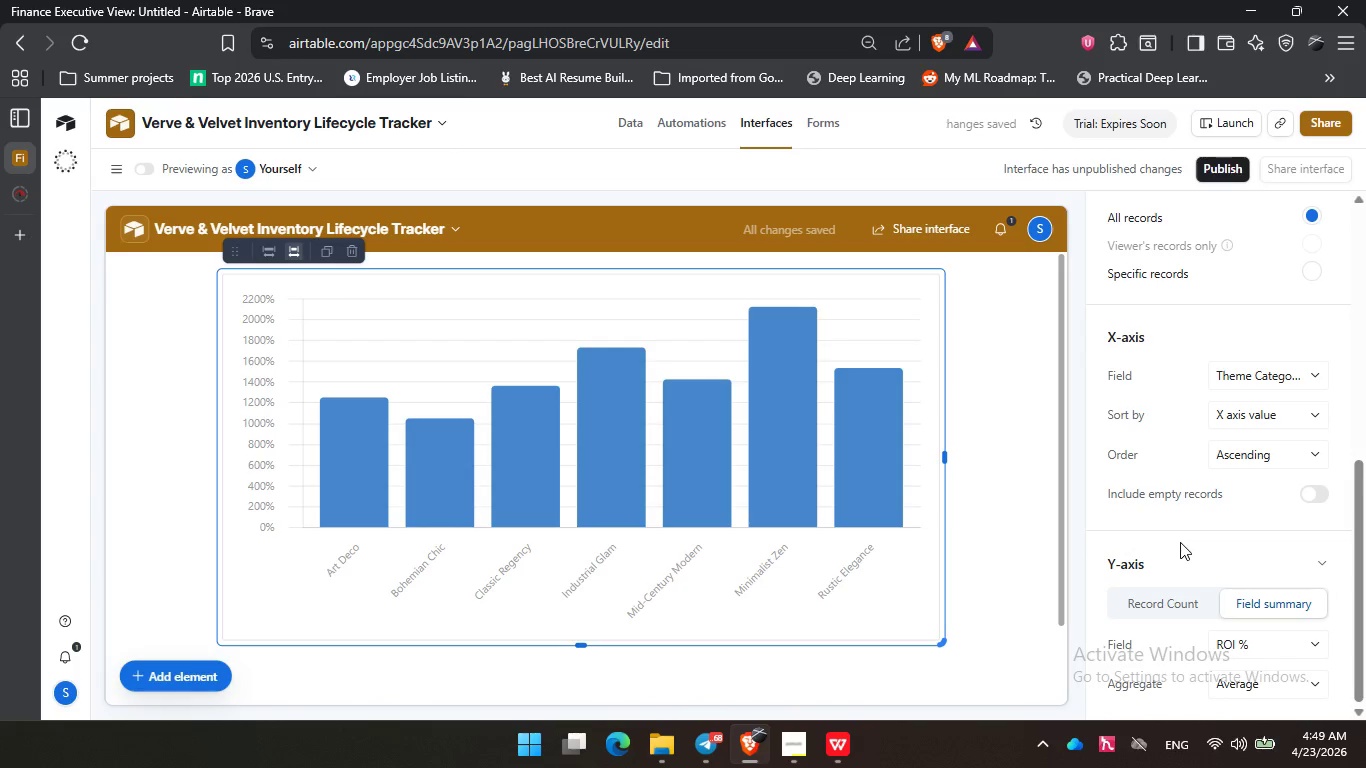 
left_click([163, 346])
 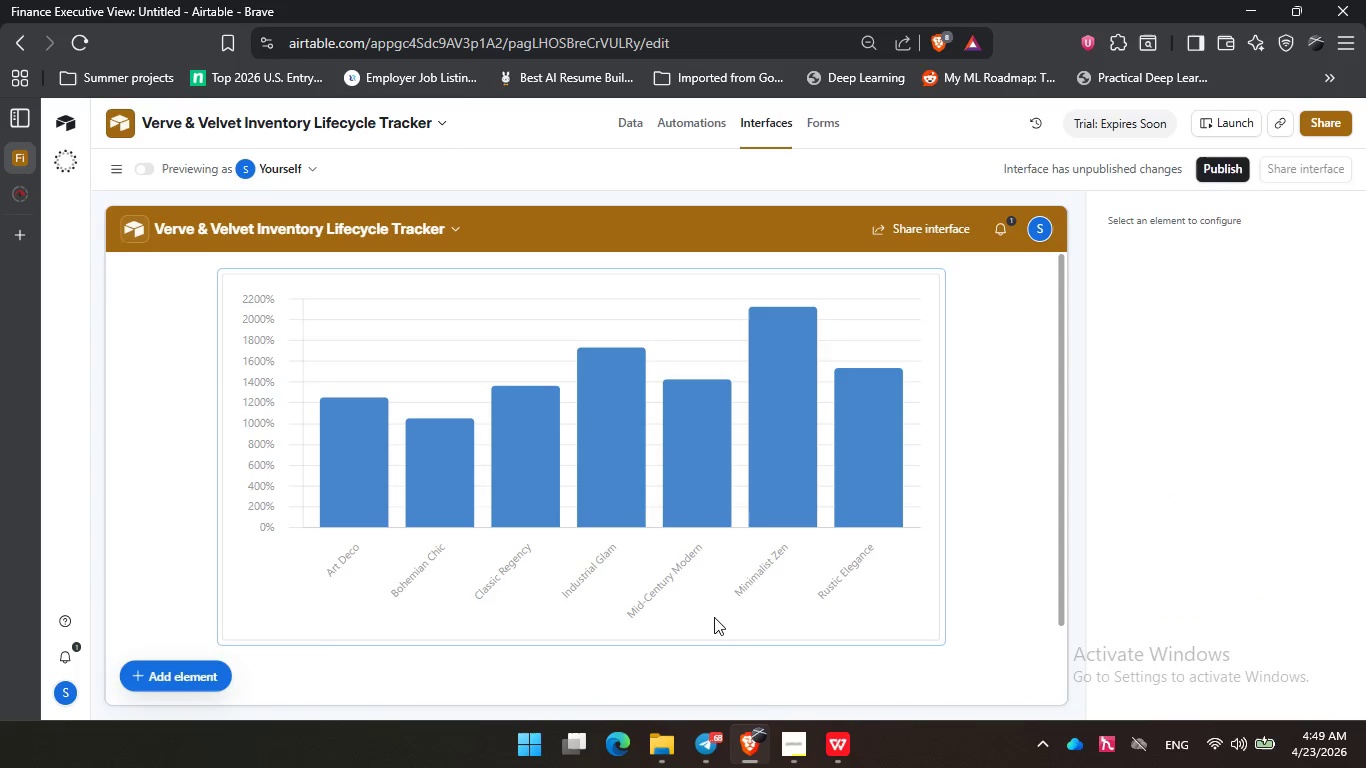 
mouse_move([815, 749])